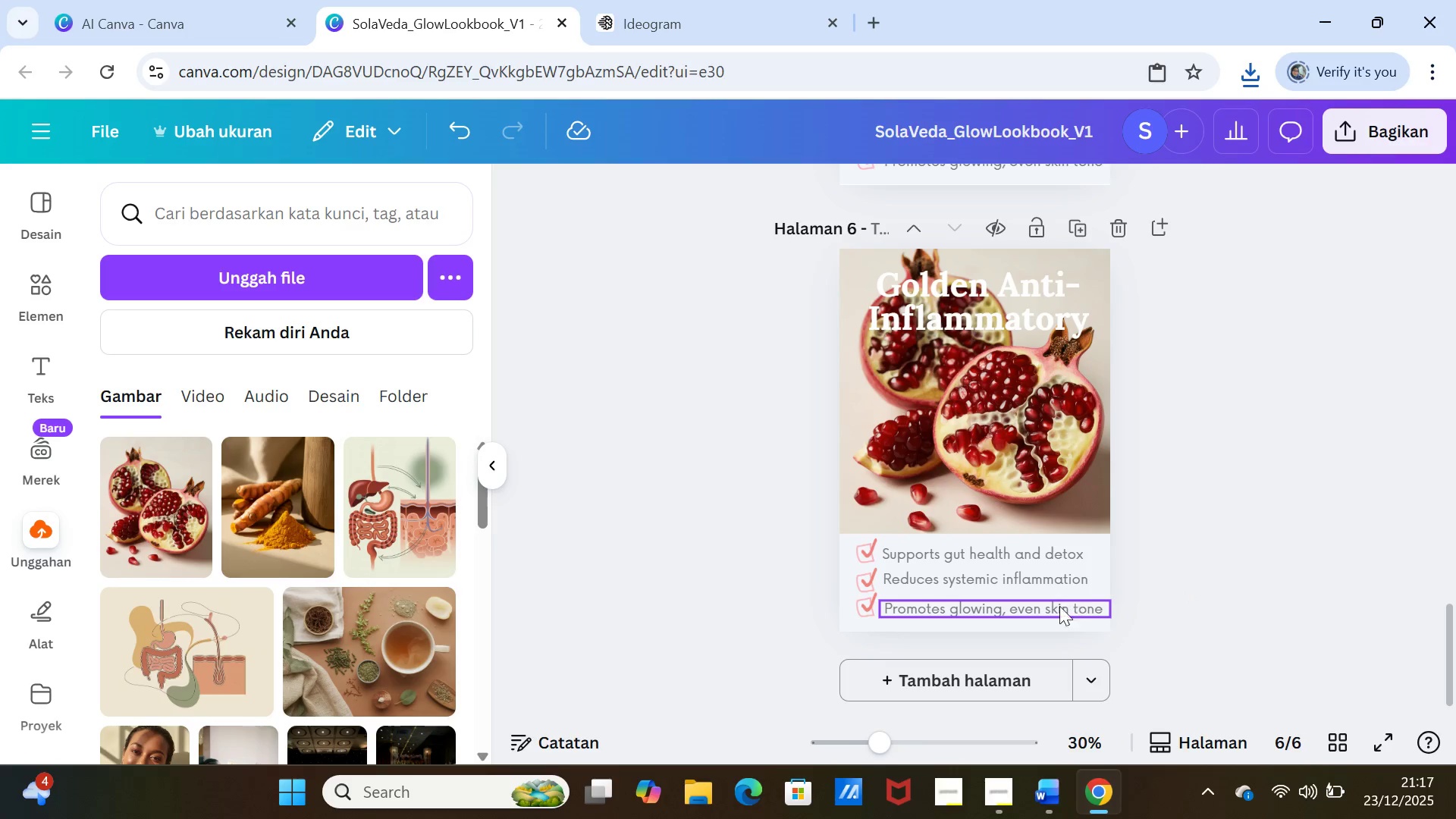 
left_click([1025, 611])
 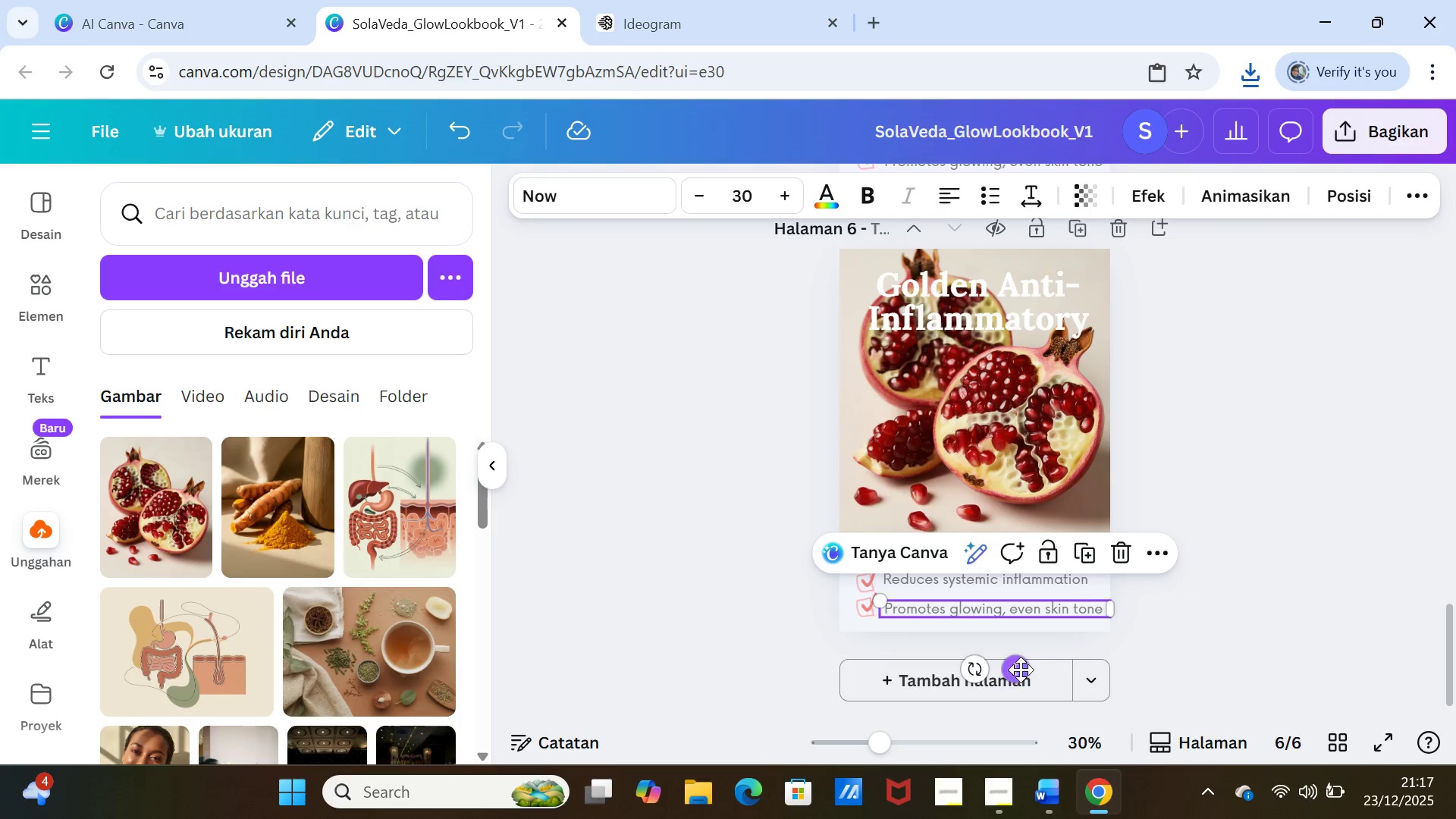 
left_click_drag(start_coordinate=[1018, 670], to_coordinate=[1014, 667])
 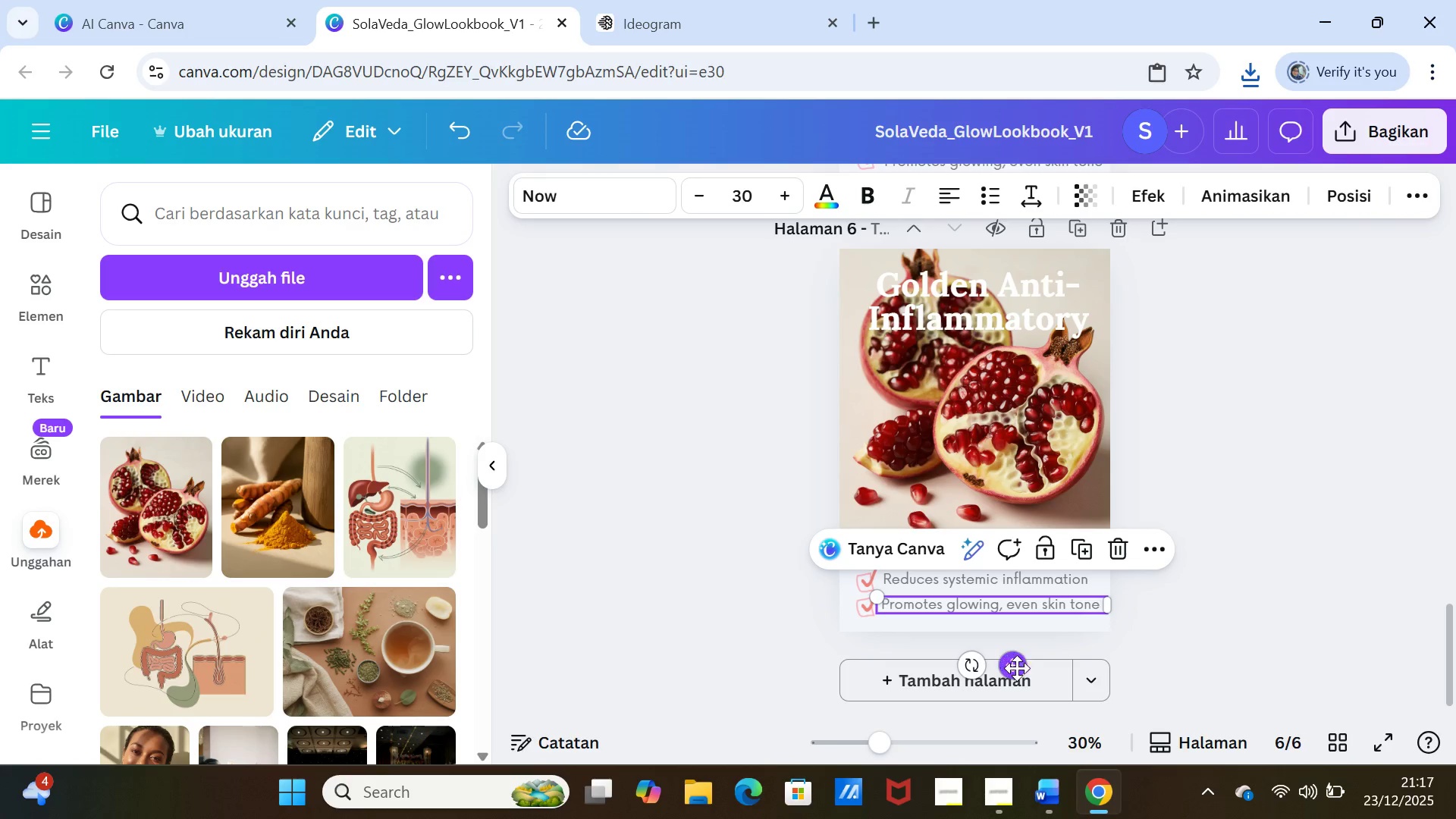 
left_click([1153, 611])
 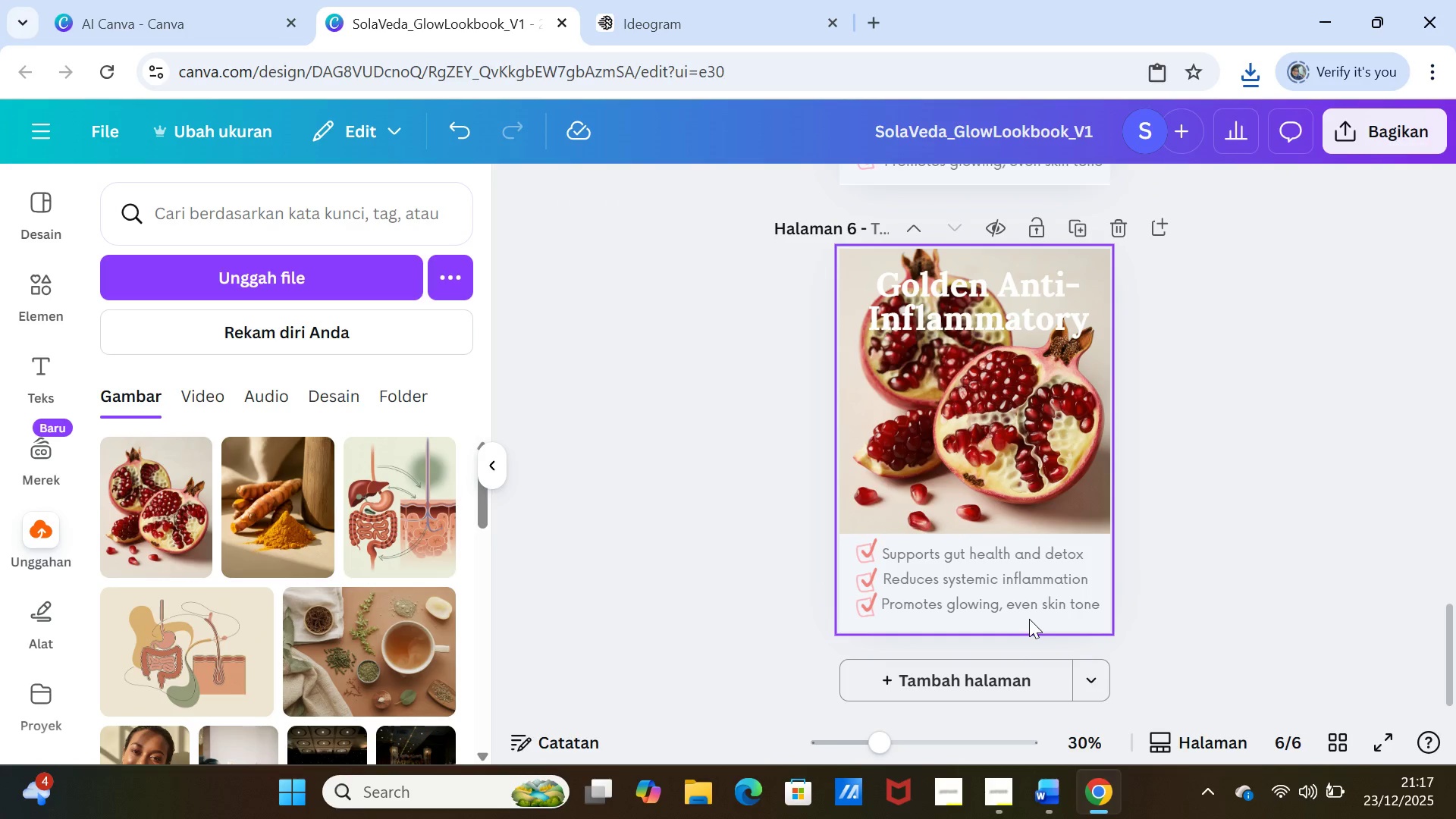 
left_click([1000, 603])
 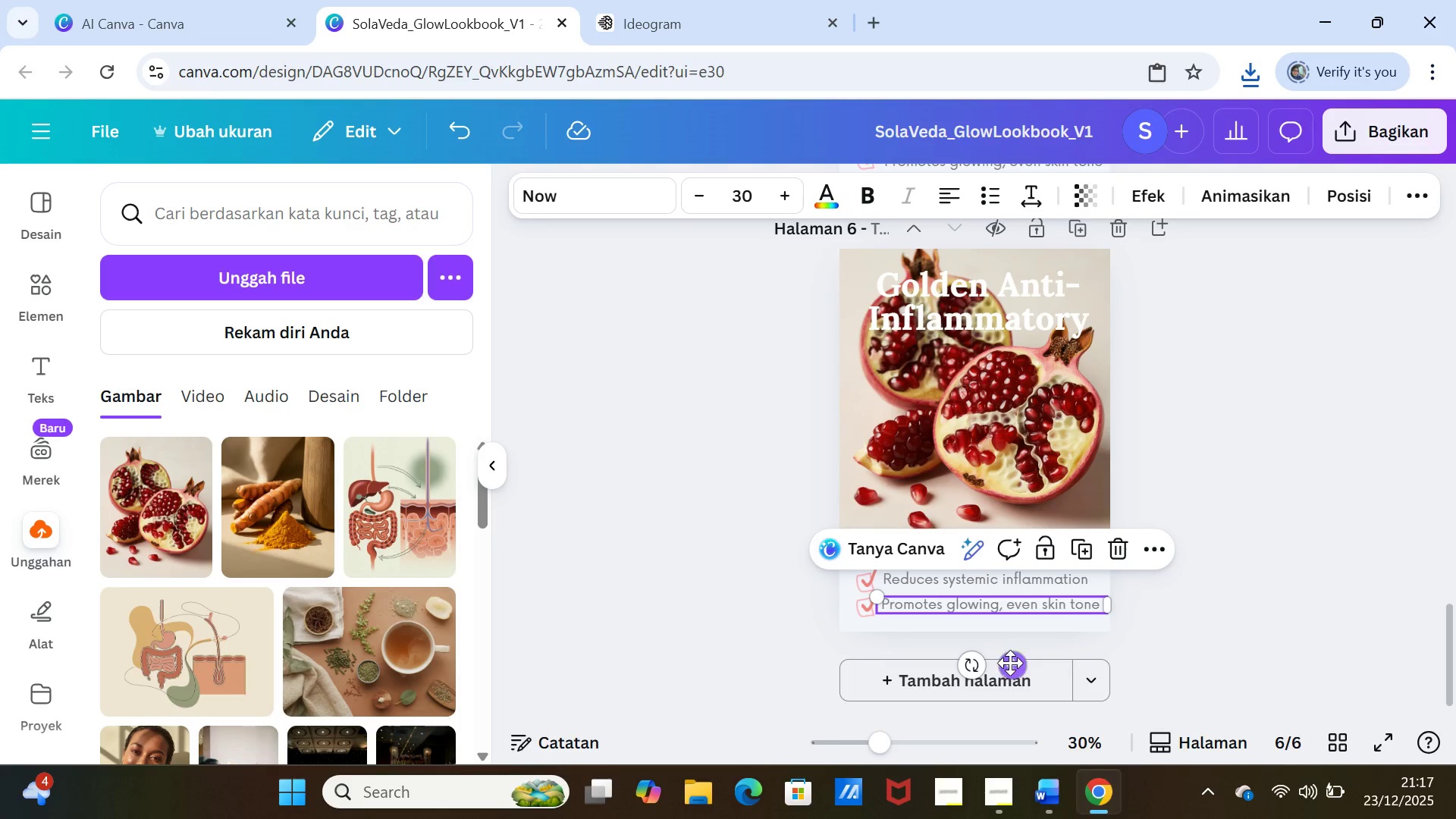 
left_click_drag(start_coordinate=[1011, 665], to_coordinate=[1018, 666])
 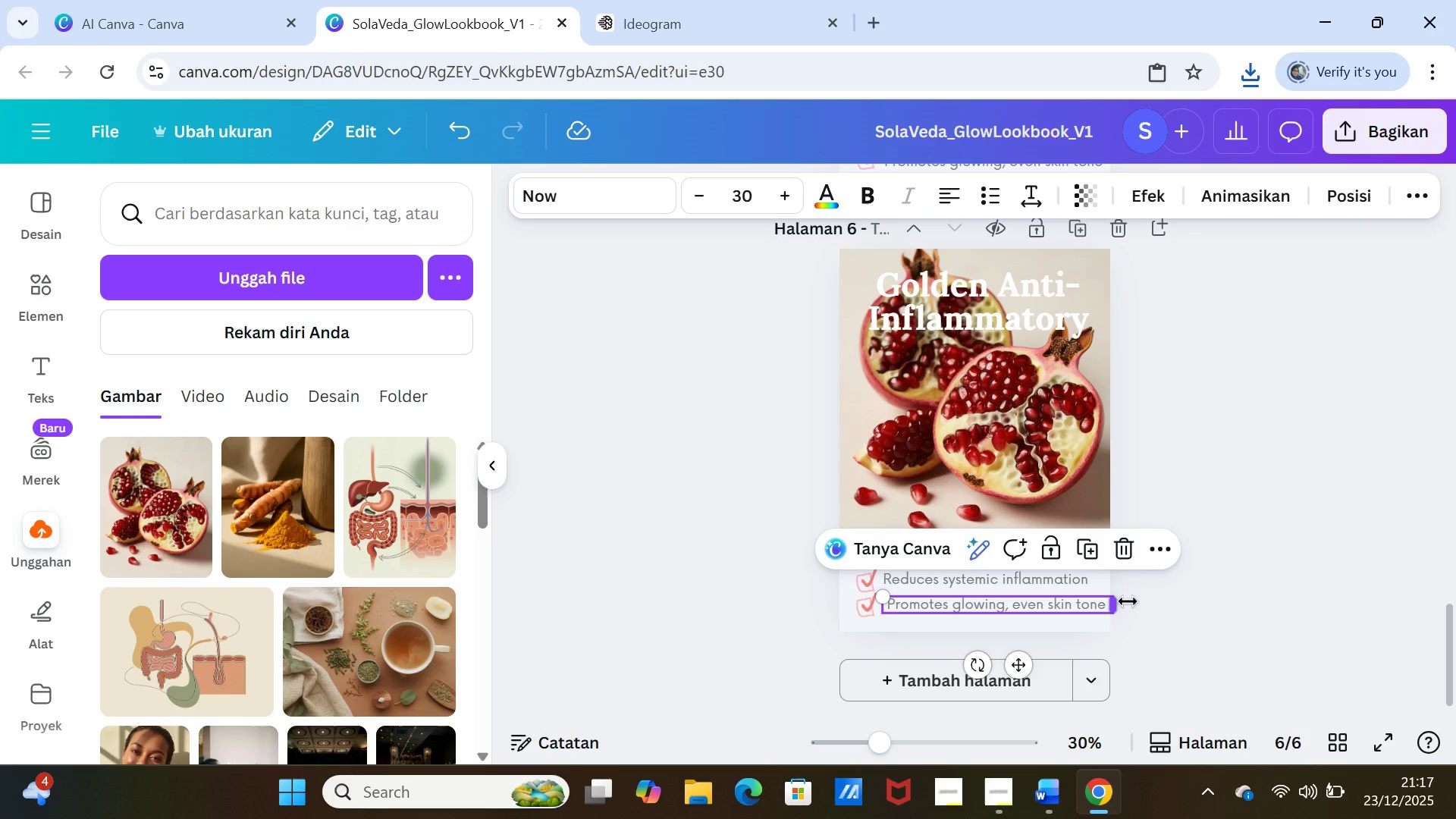 
left_click([1132, 598])
 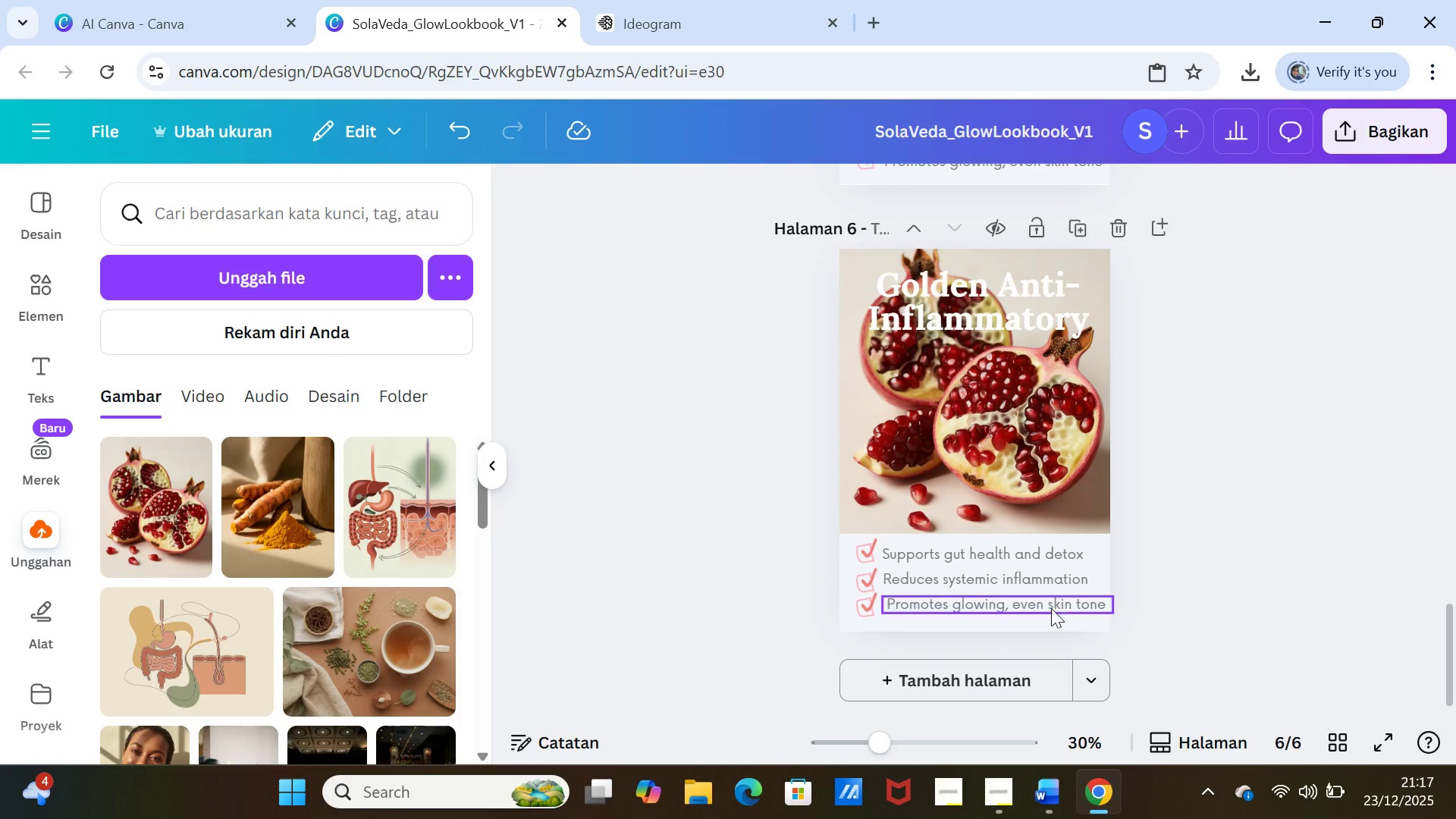 
left_click([1009, 602])
 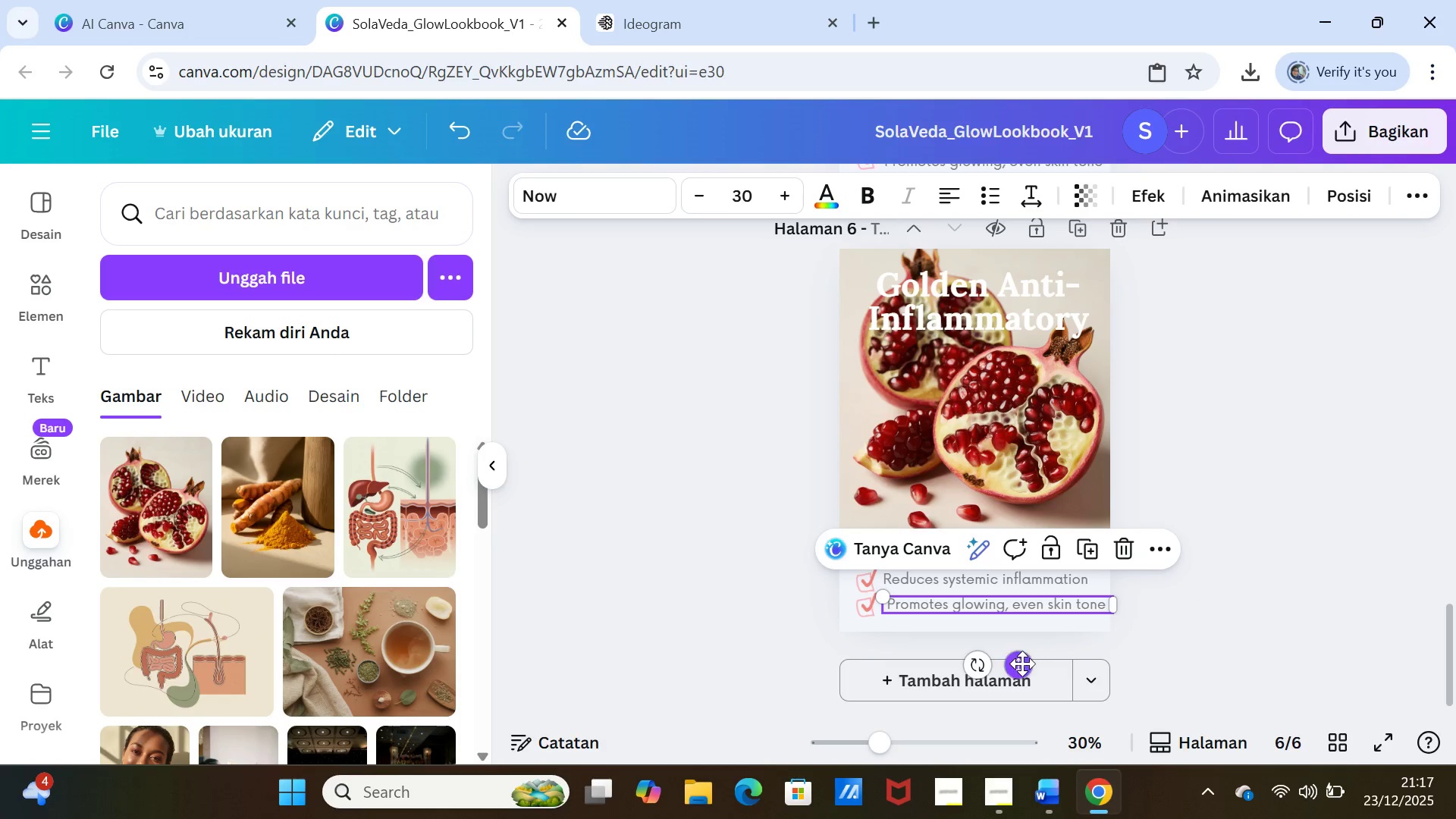 
left_click_drag(start_coordinate=[1022, 664], to_coordinate=[1015, 662])
 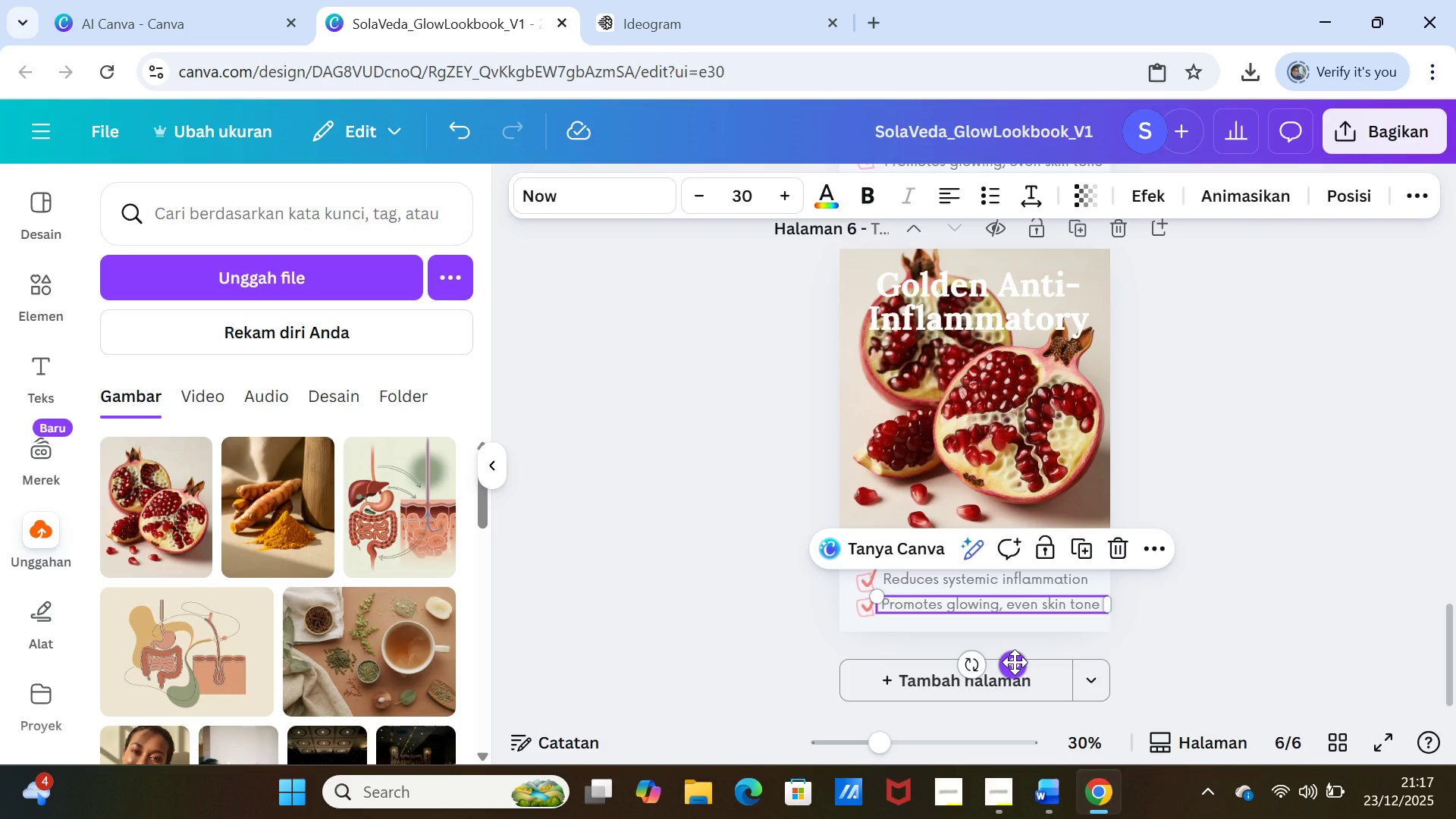 
left_click_drag(start_coordinate=[1015, 662], to_coordinate=[1022, 664])
 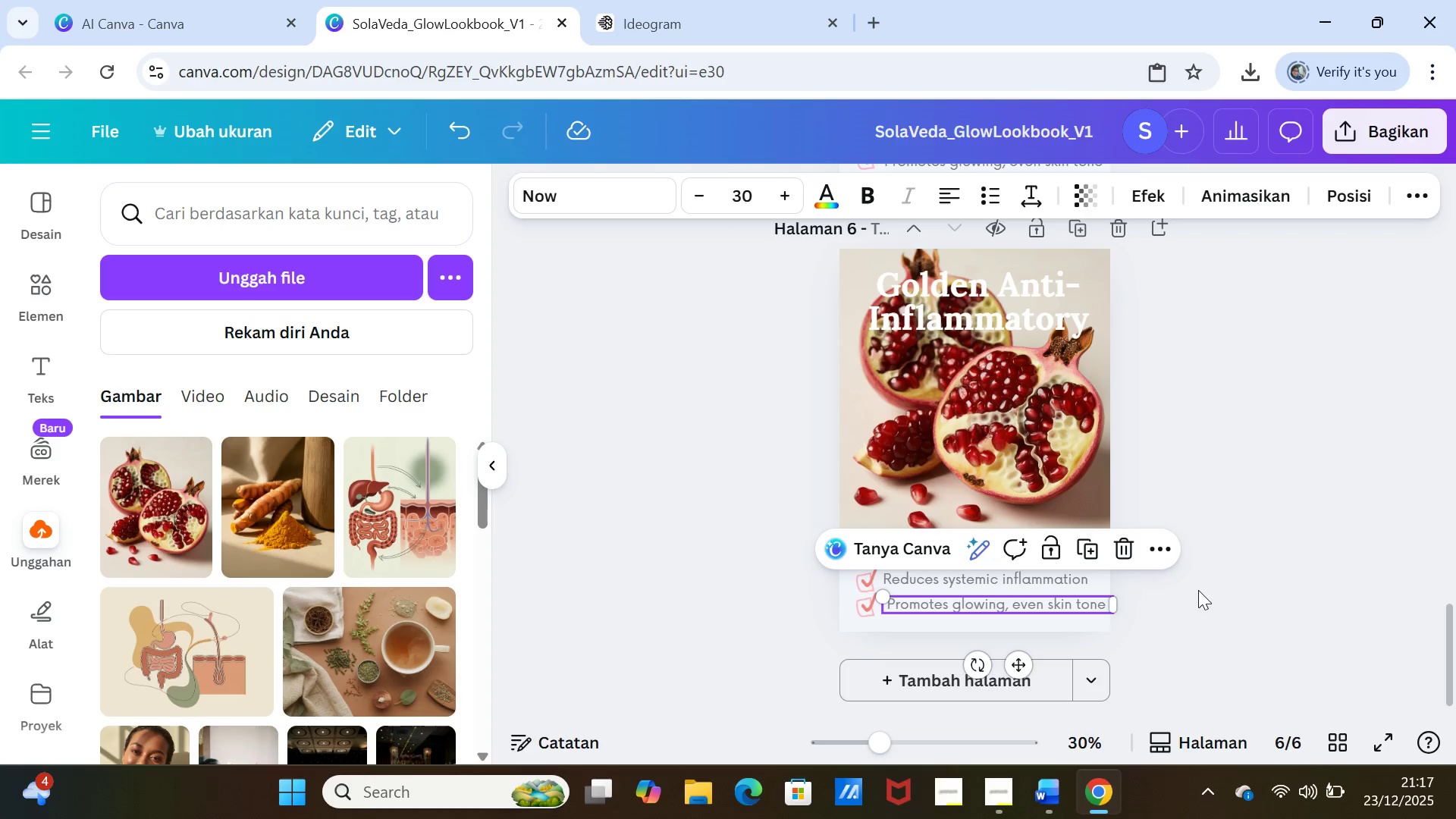 
left_click([1198, 590])
 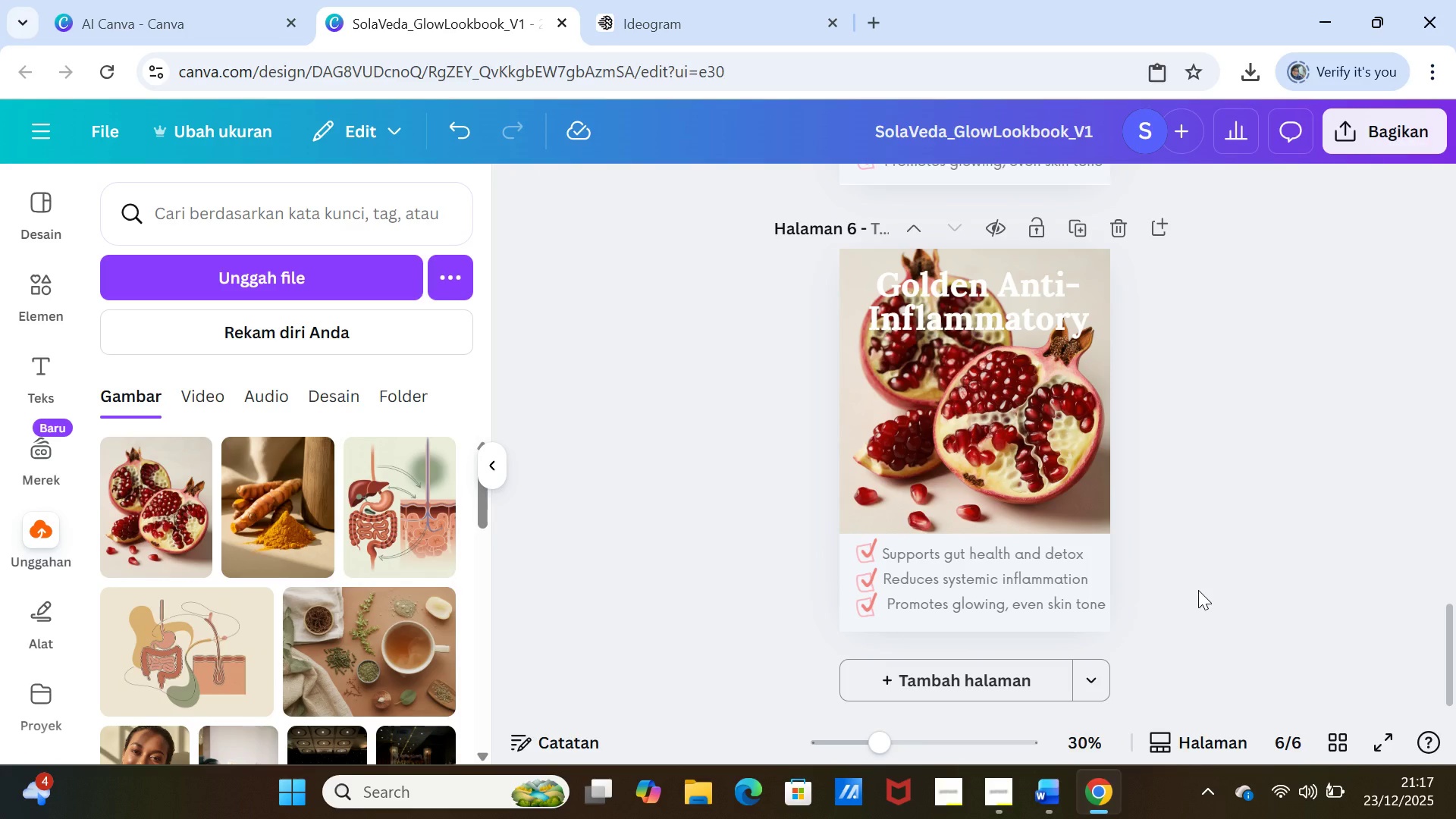 
left_click([1056, 604])
 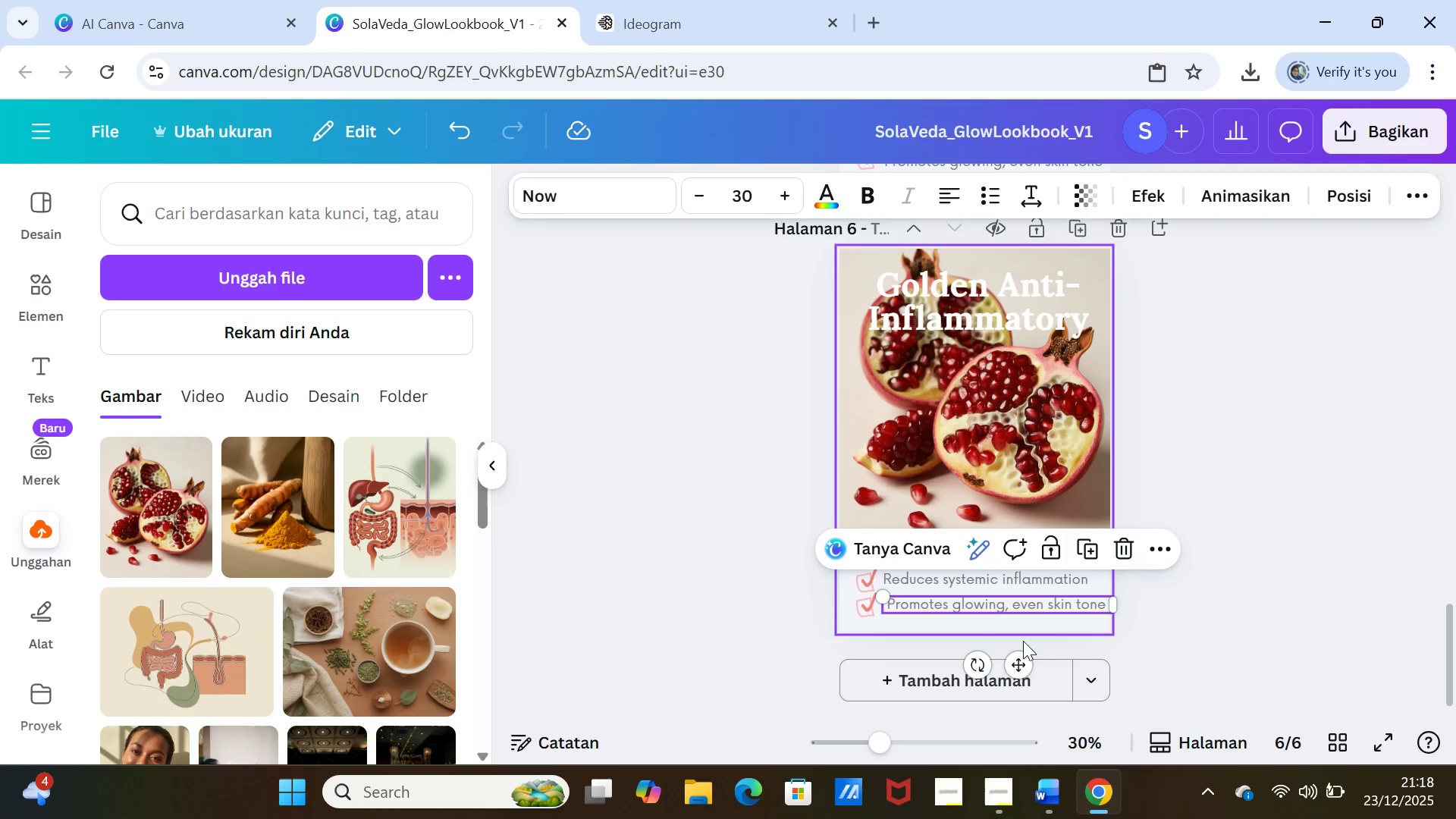 
mouse_move([1002, 659])
 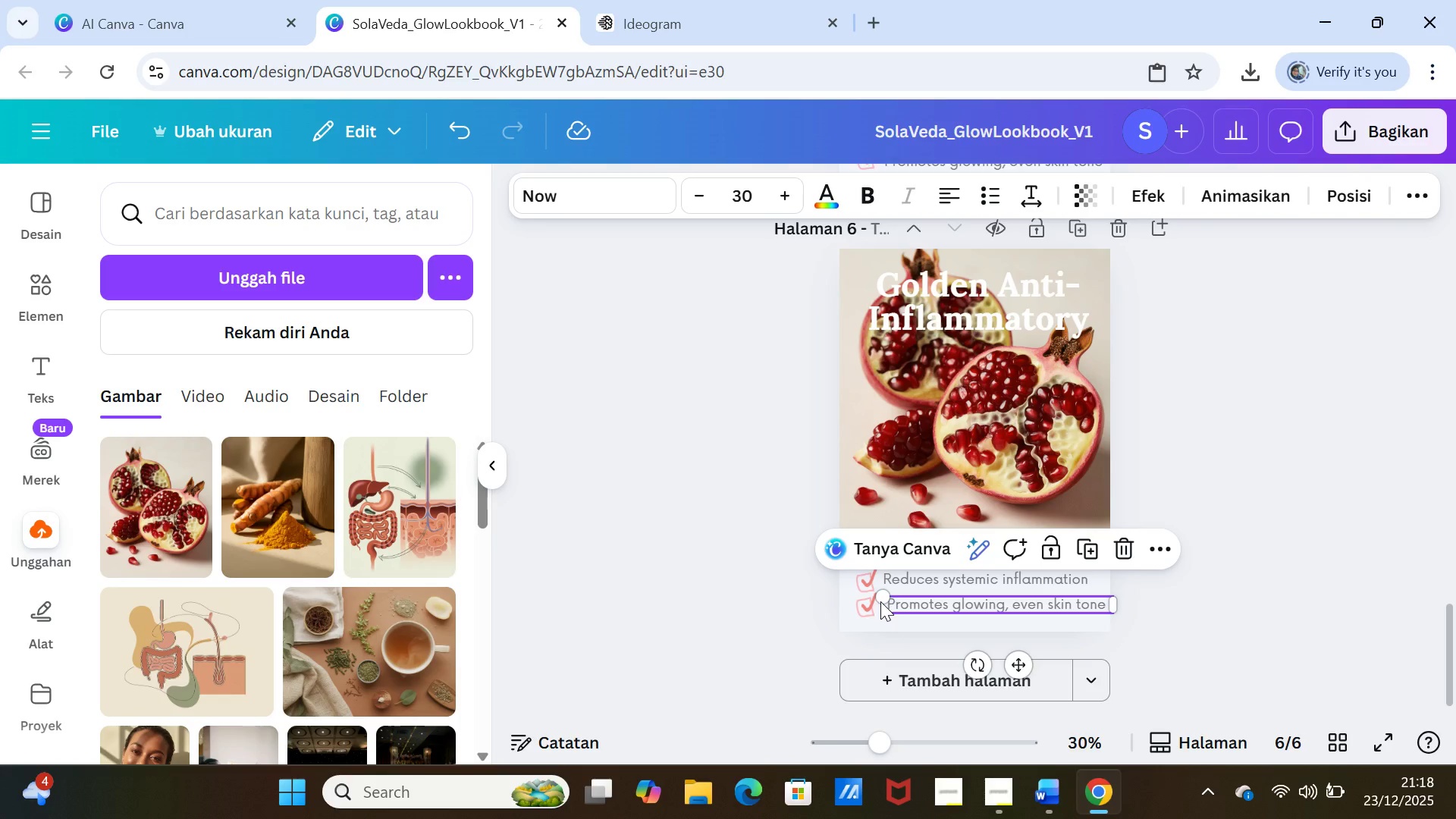 
left_click_drag(start_coordinate=[880, 601], to_coordinate=[875, 599])
 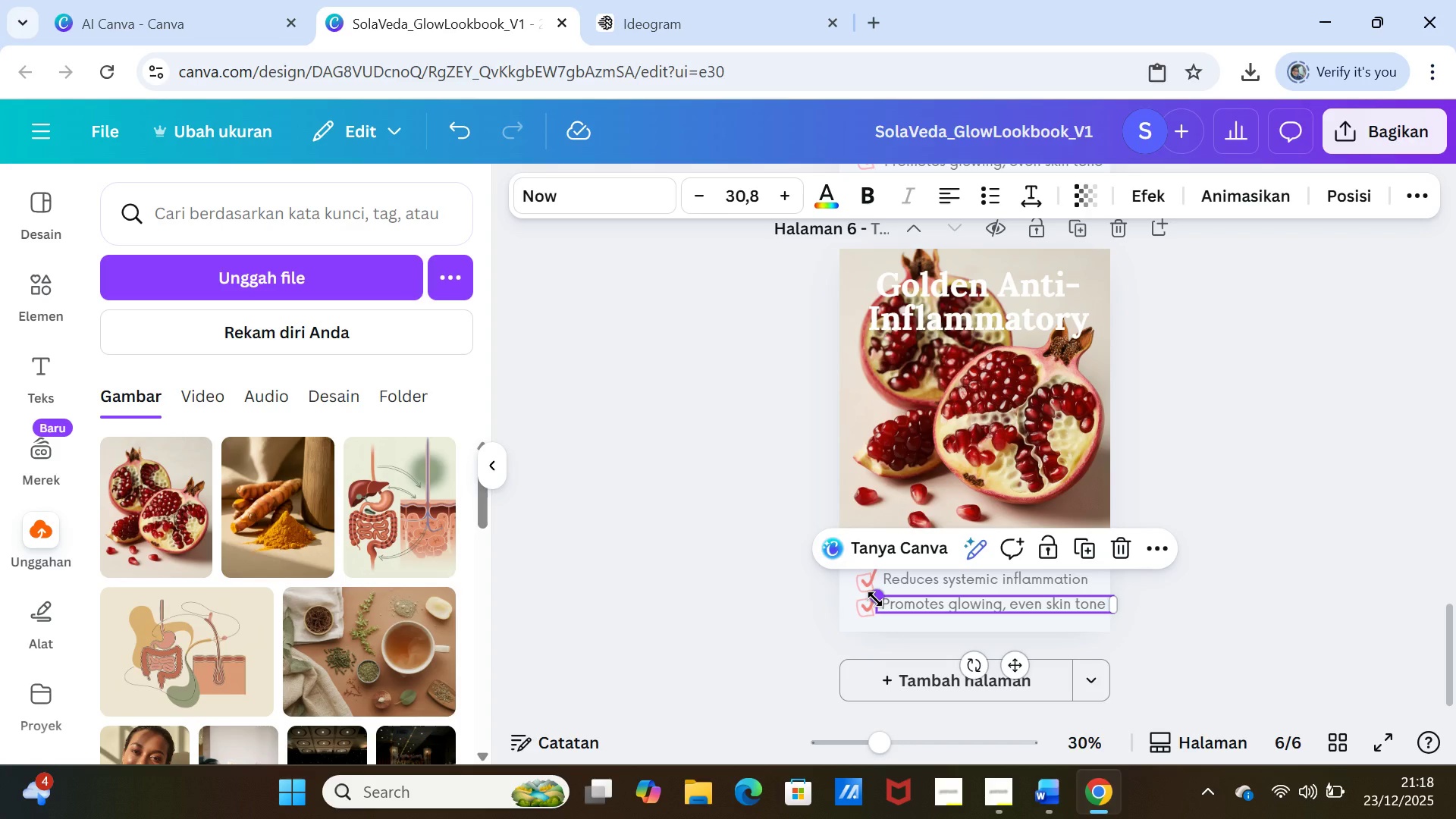 
left_click_drag(start_coordinate=[875, 599], to_coordinate=[885, 601])
 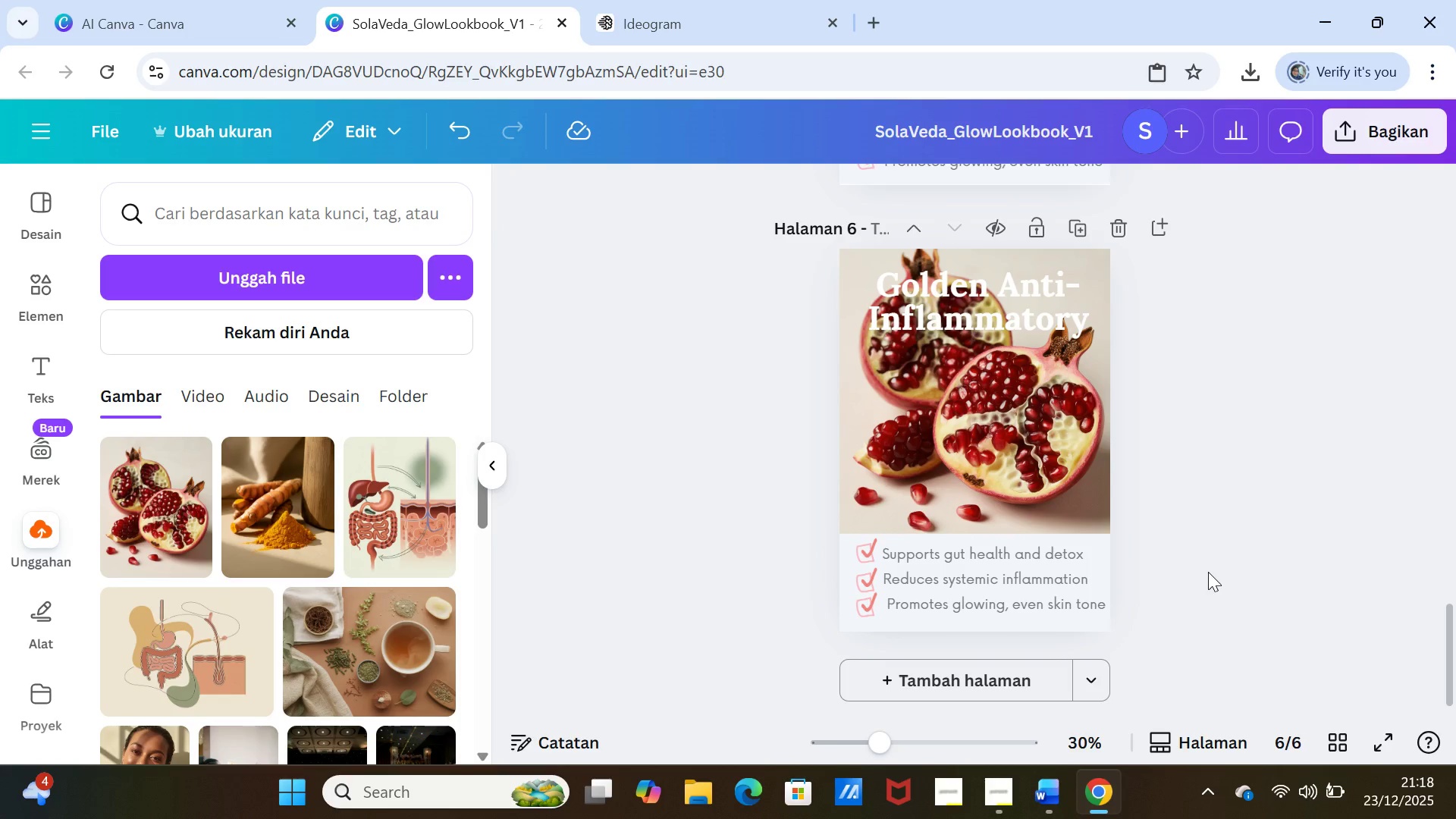 
left_click_drag(start_coordinate=[1015, 602], to_coordinate=[1006, 602])
 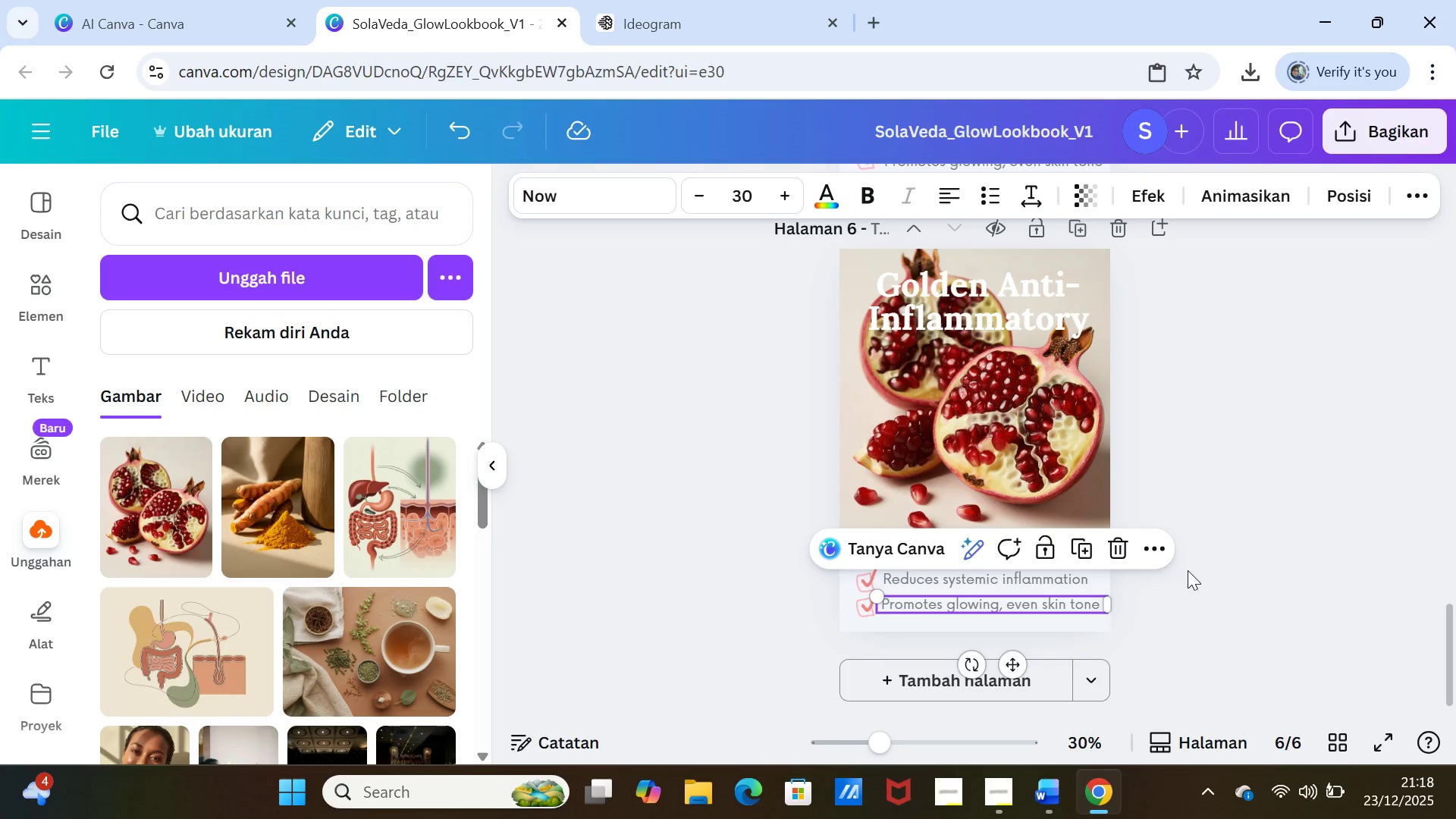 
left_click([1188, 570])
 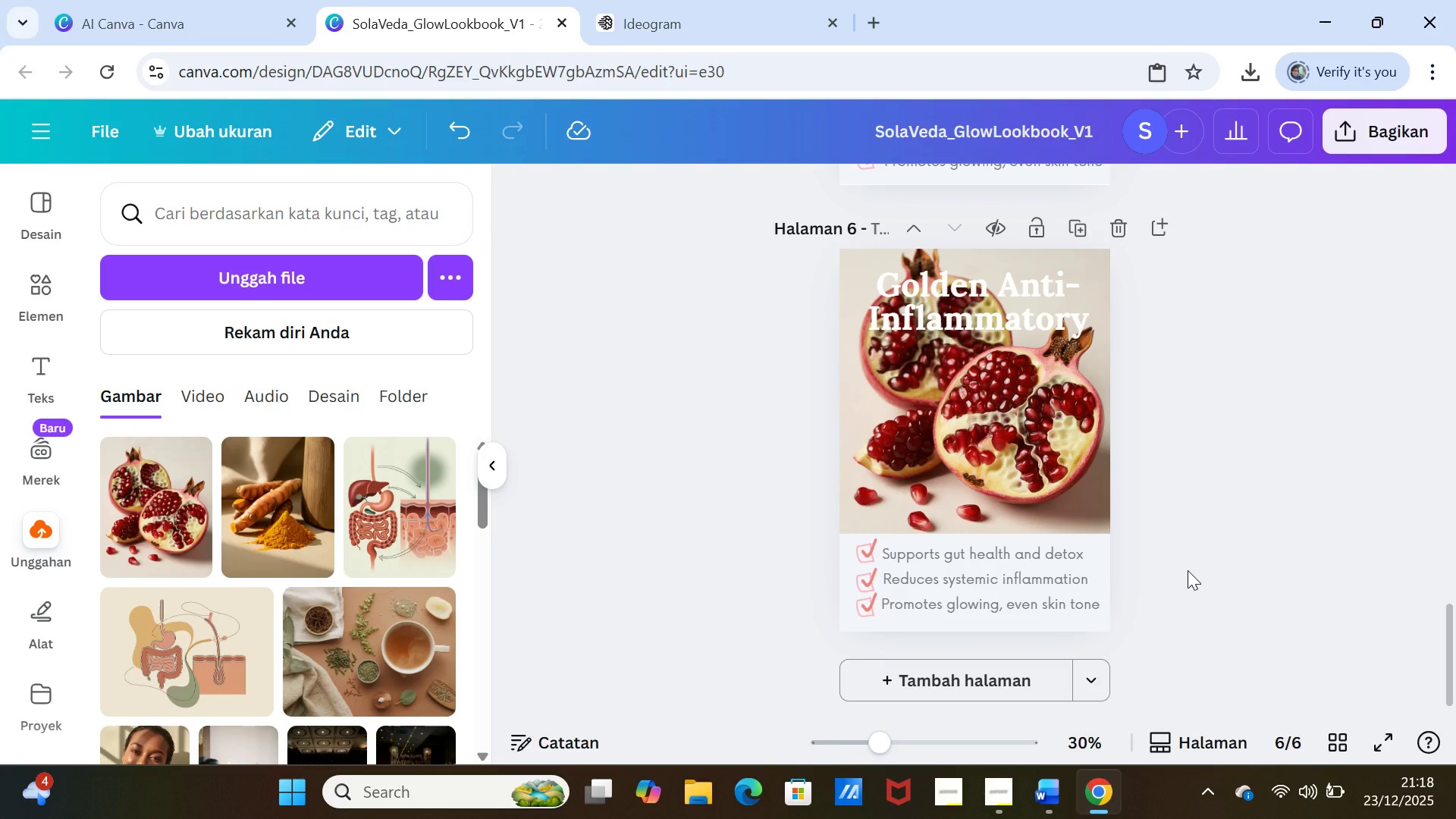 
scroll: coordinate [1188, 570], scroll_direction: up, amount: 3.0
 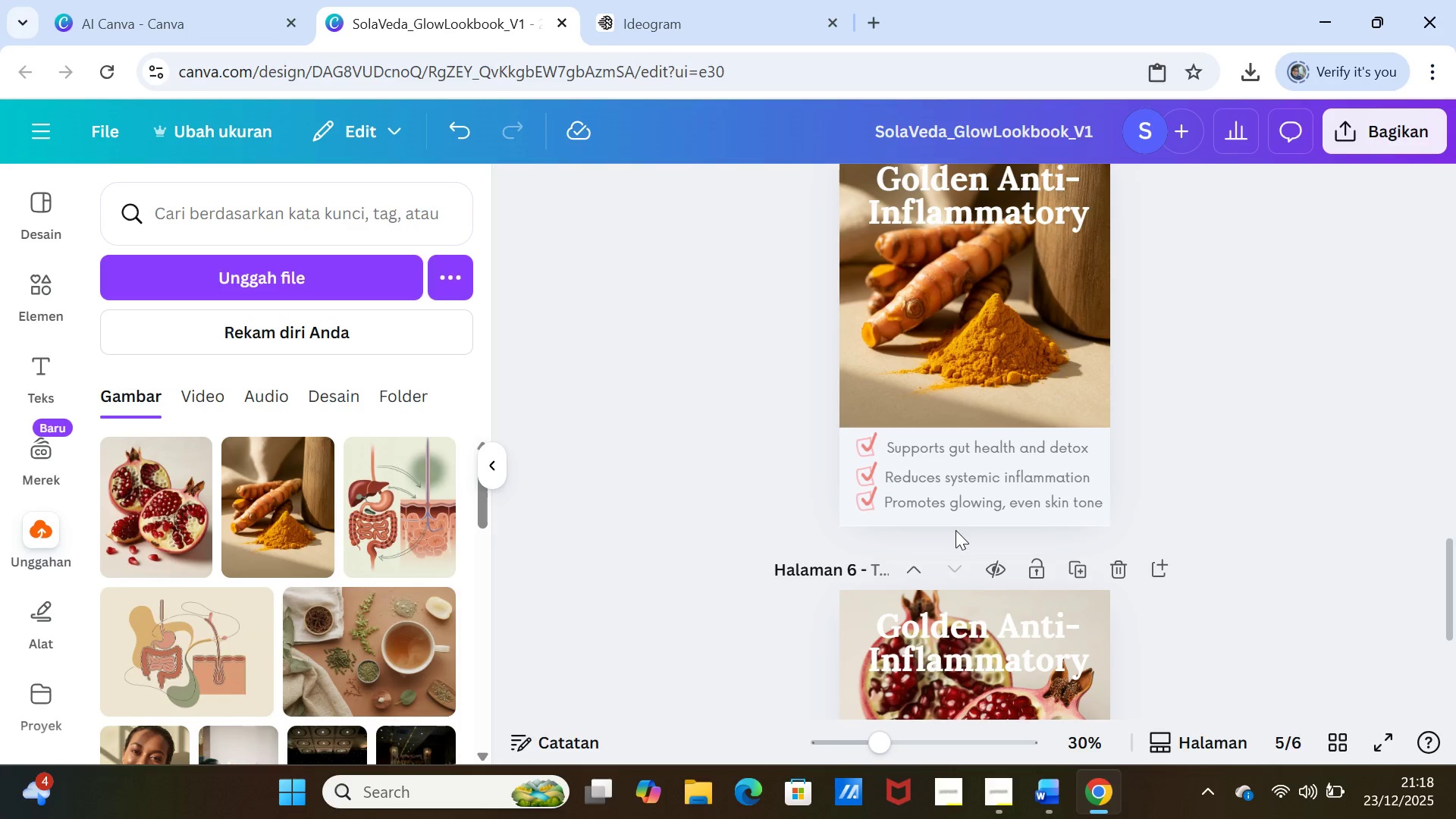 
left_click_drag(start_coordinate=[963, 481], to_coordinate=[963, 475])
 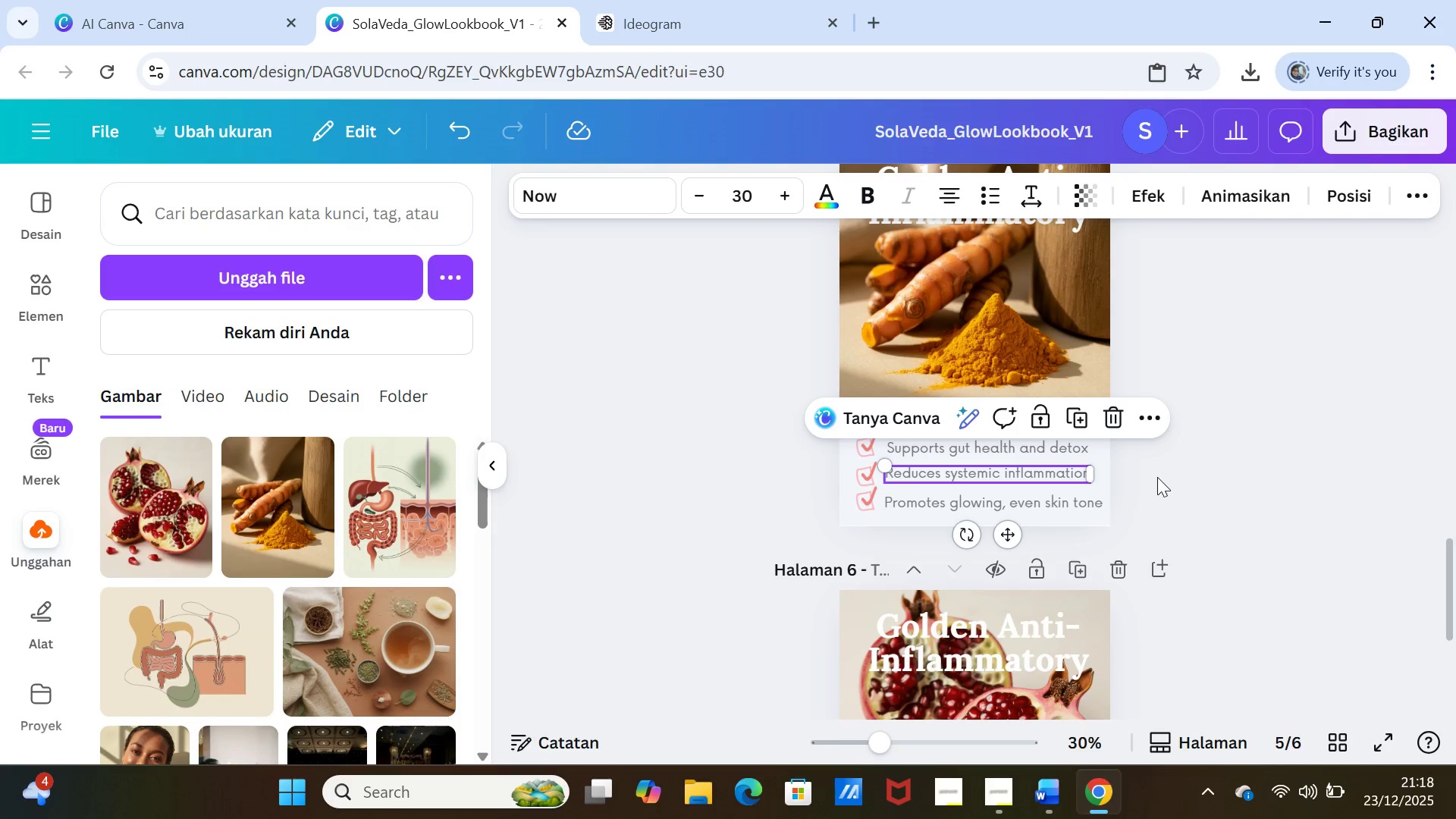 
left_click([1157, 477])
 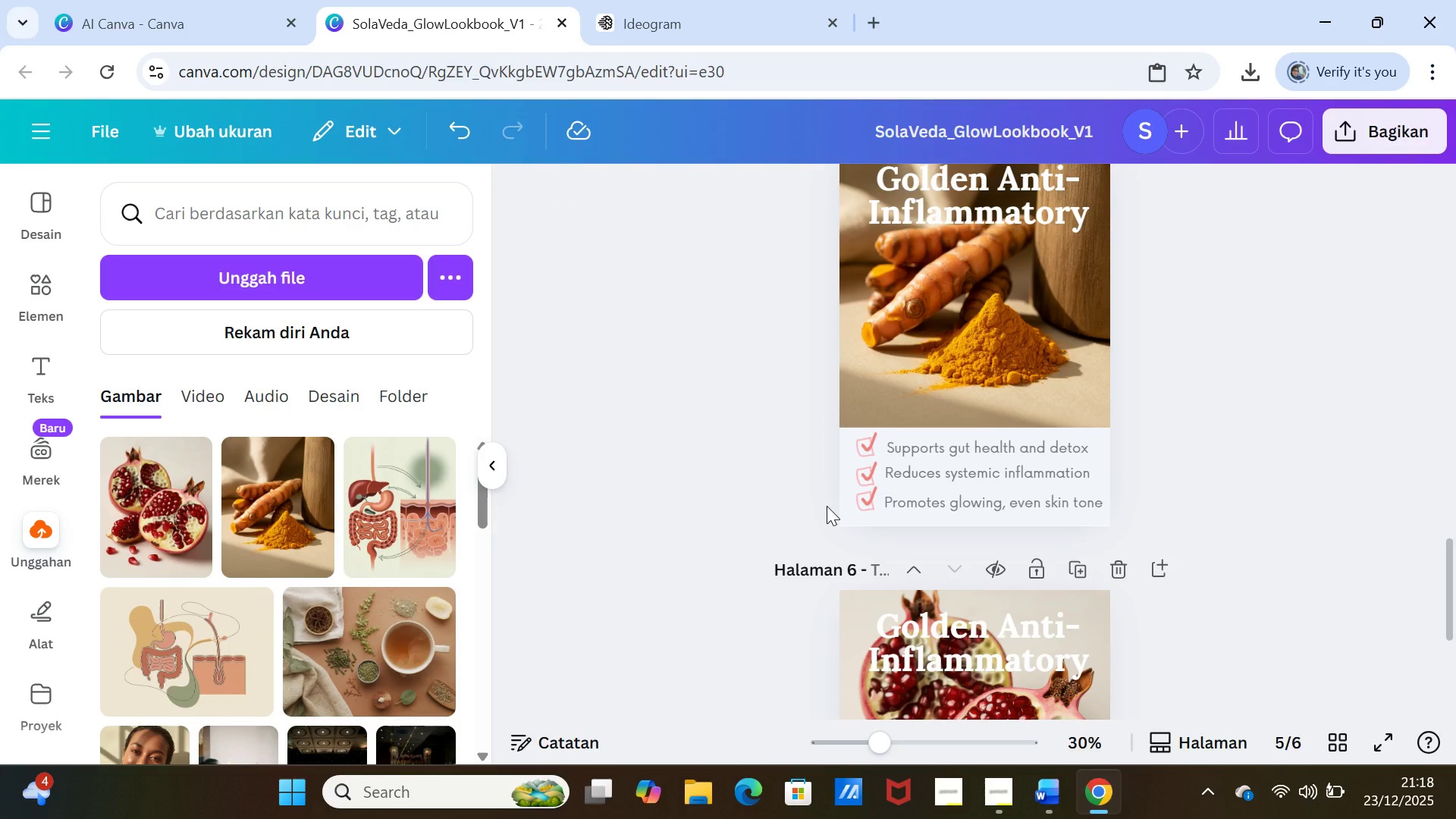 
wait(7.22)
 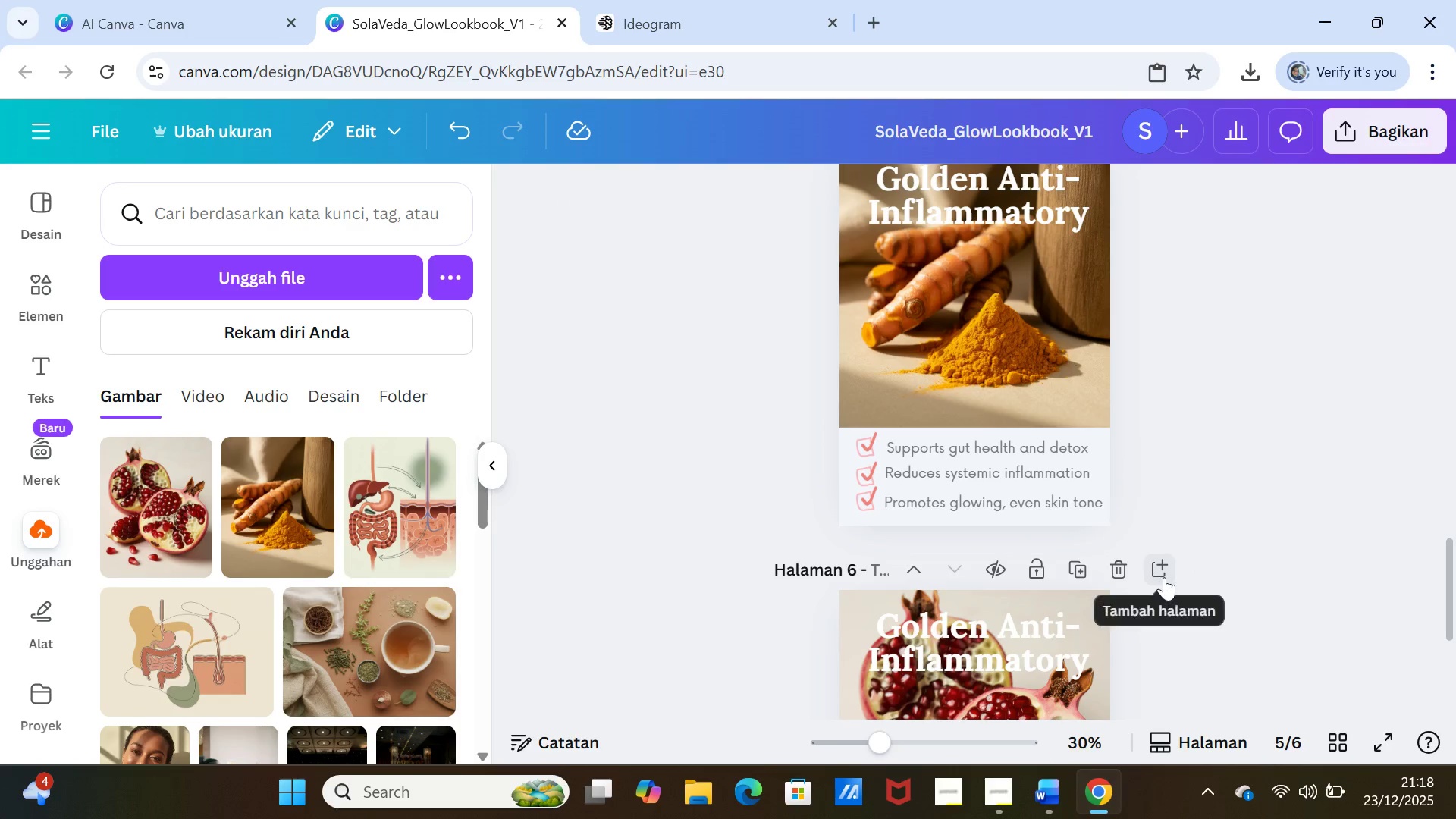 
left_click([859, 498])
 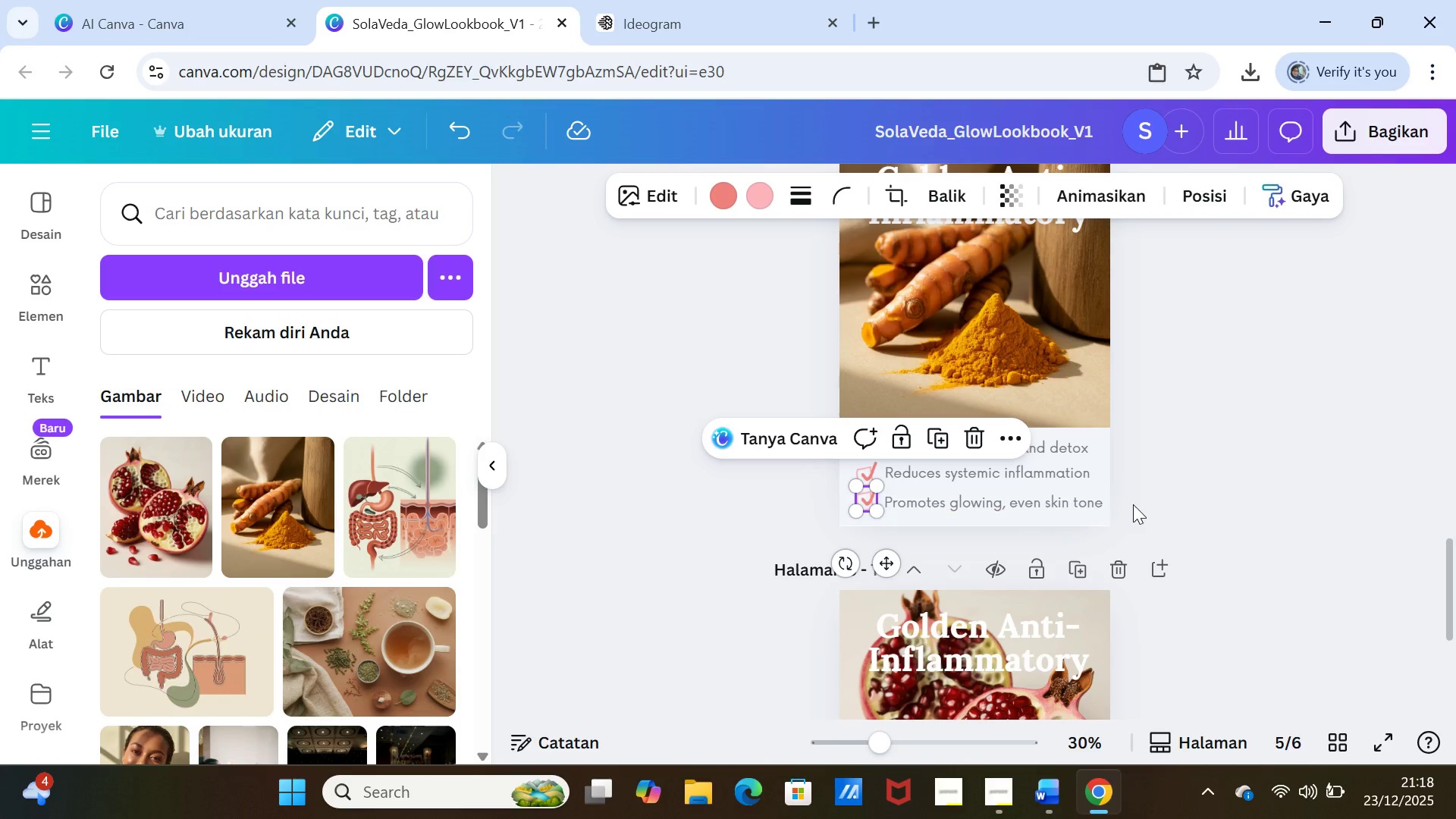 
left_click([1133, 504])
 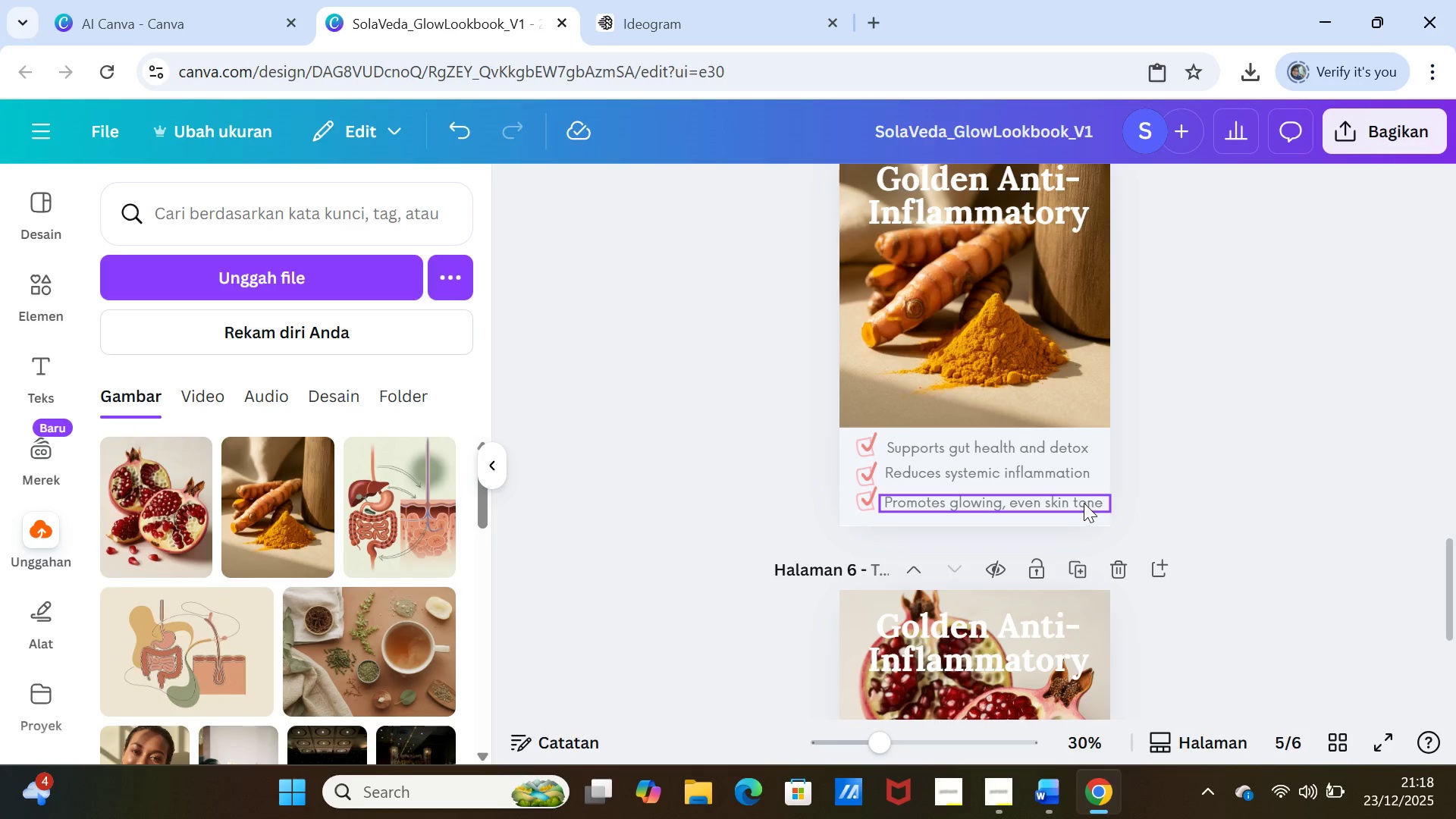 
left_click_drag(start_coordinate=[1082, 503], to_coordinate=[1081, 499])
 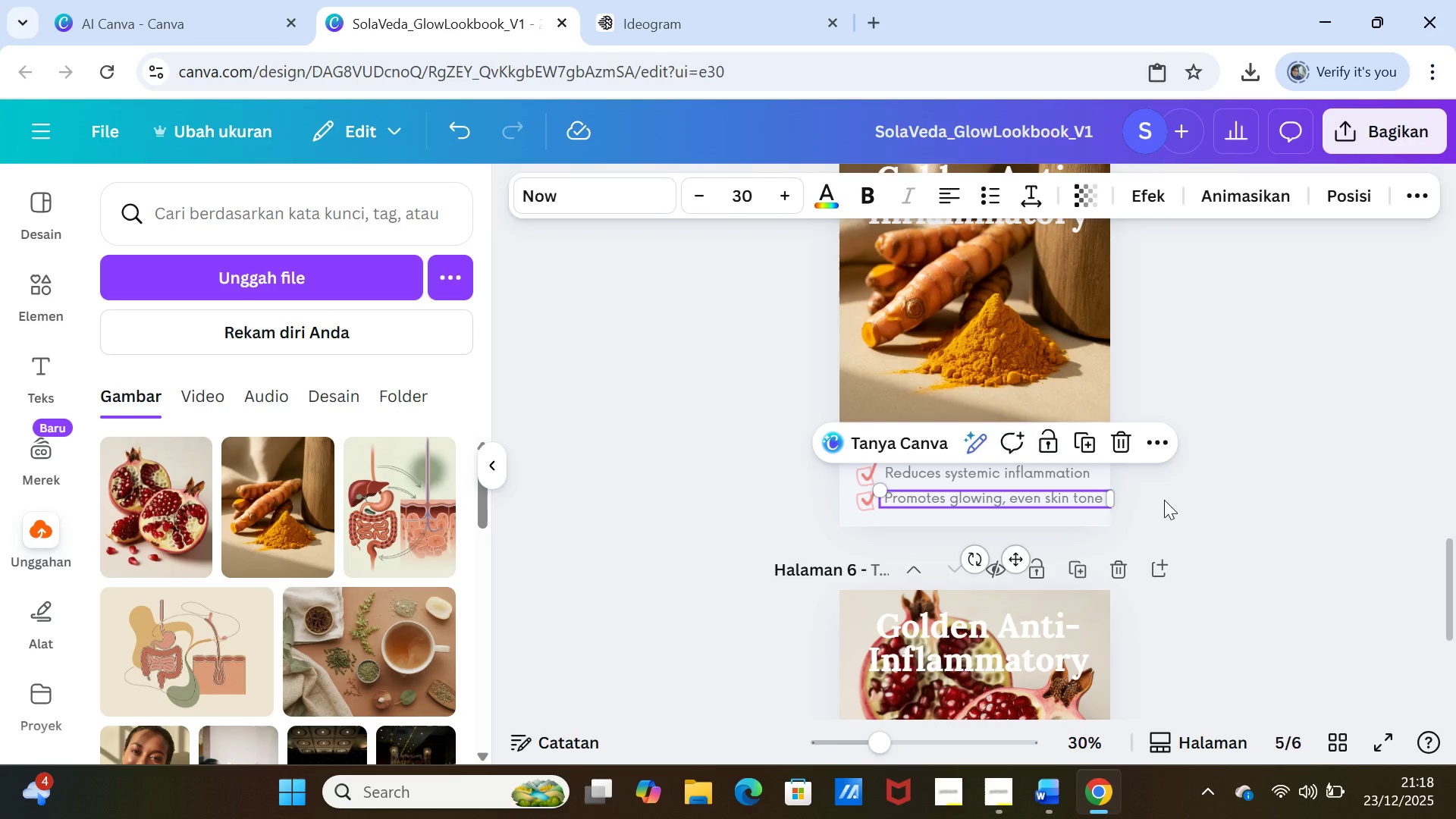 
left_click([1164, 500])
 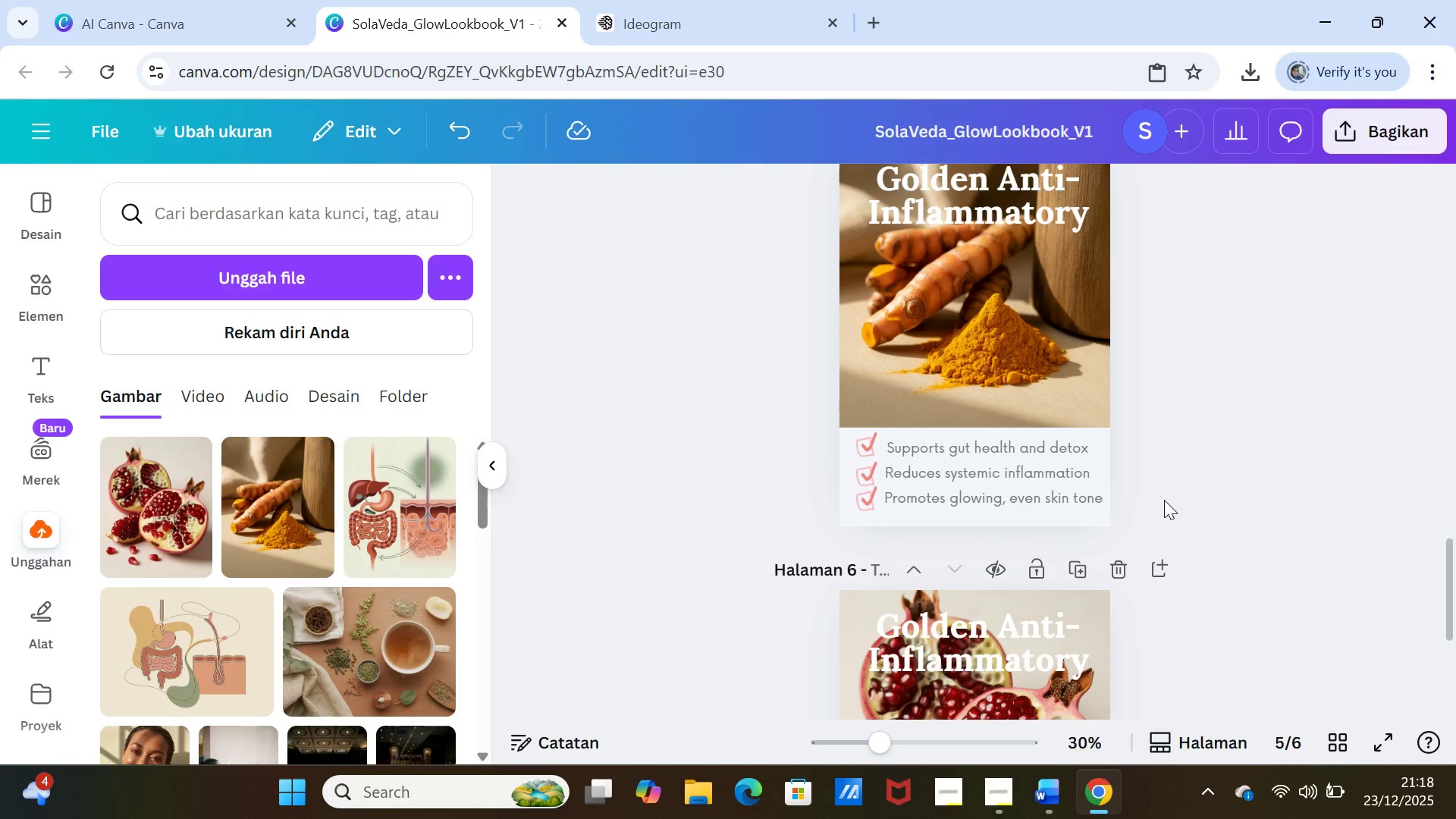 
left_click([1180, 489])
 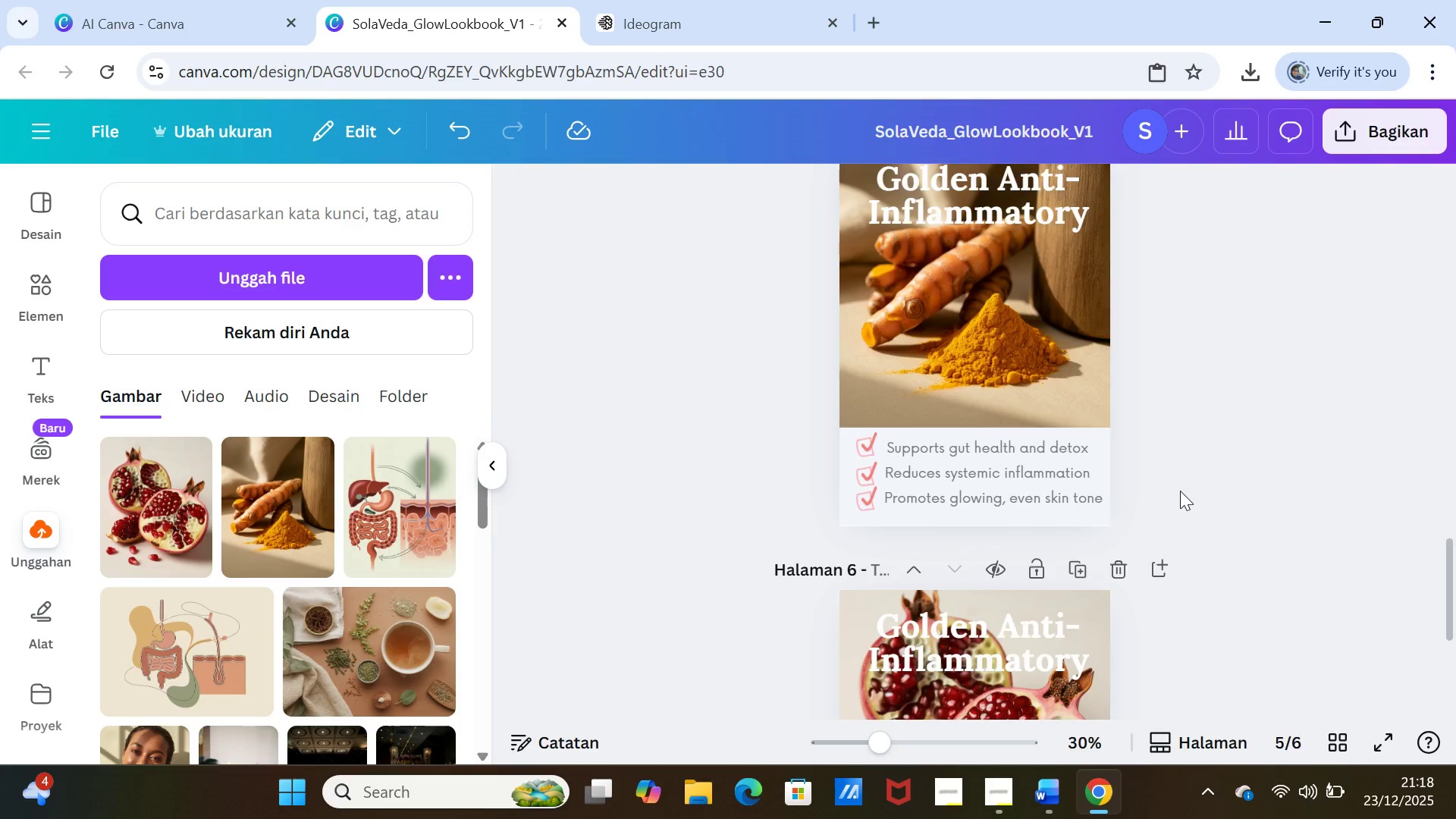 
scroll: coordinate [1180, 491], scroll_direction: down, amount: 4.0
 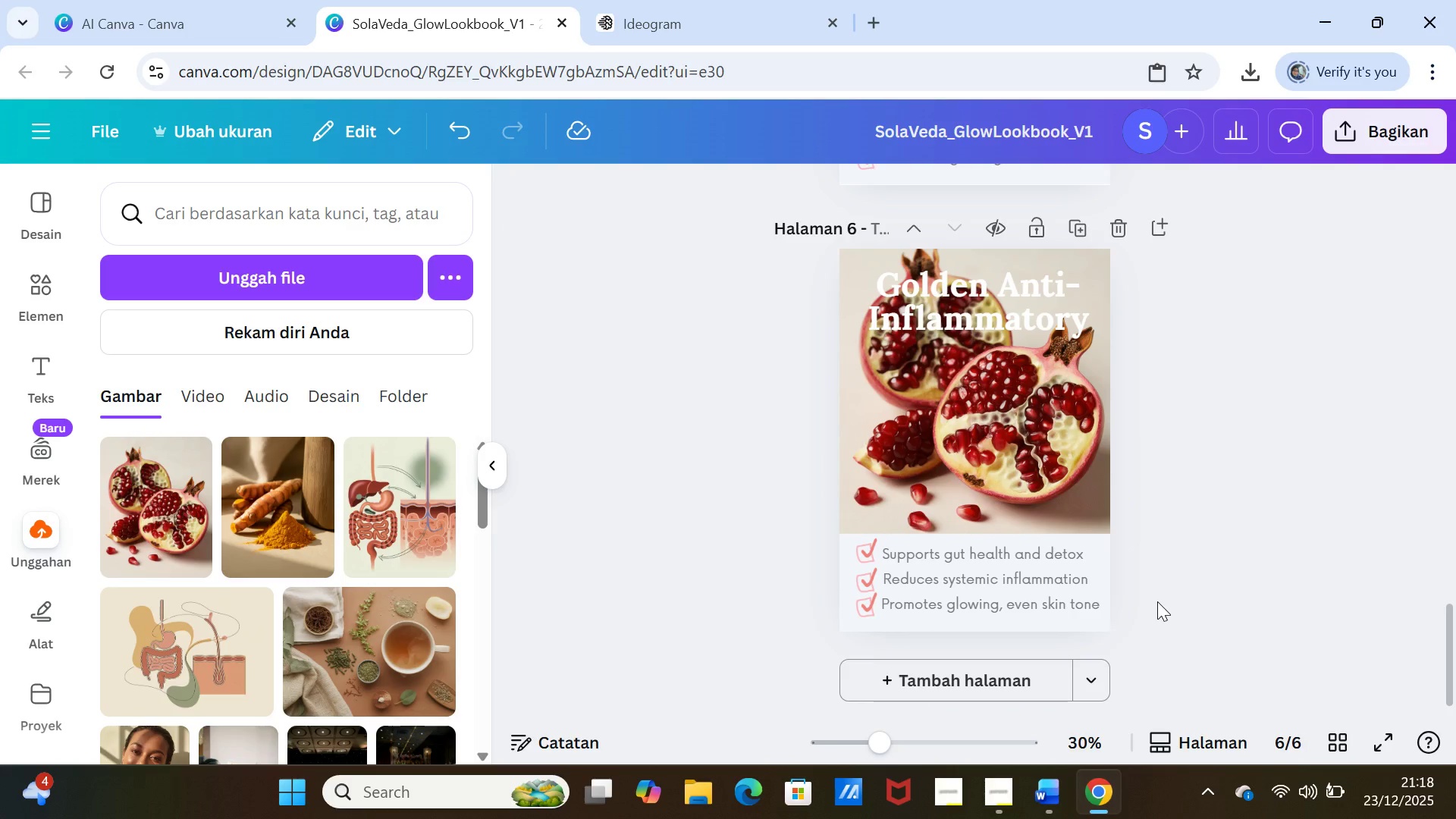 
left_click([1057, 802])
 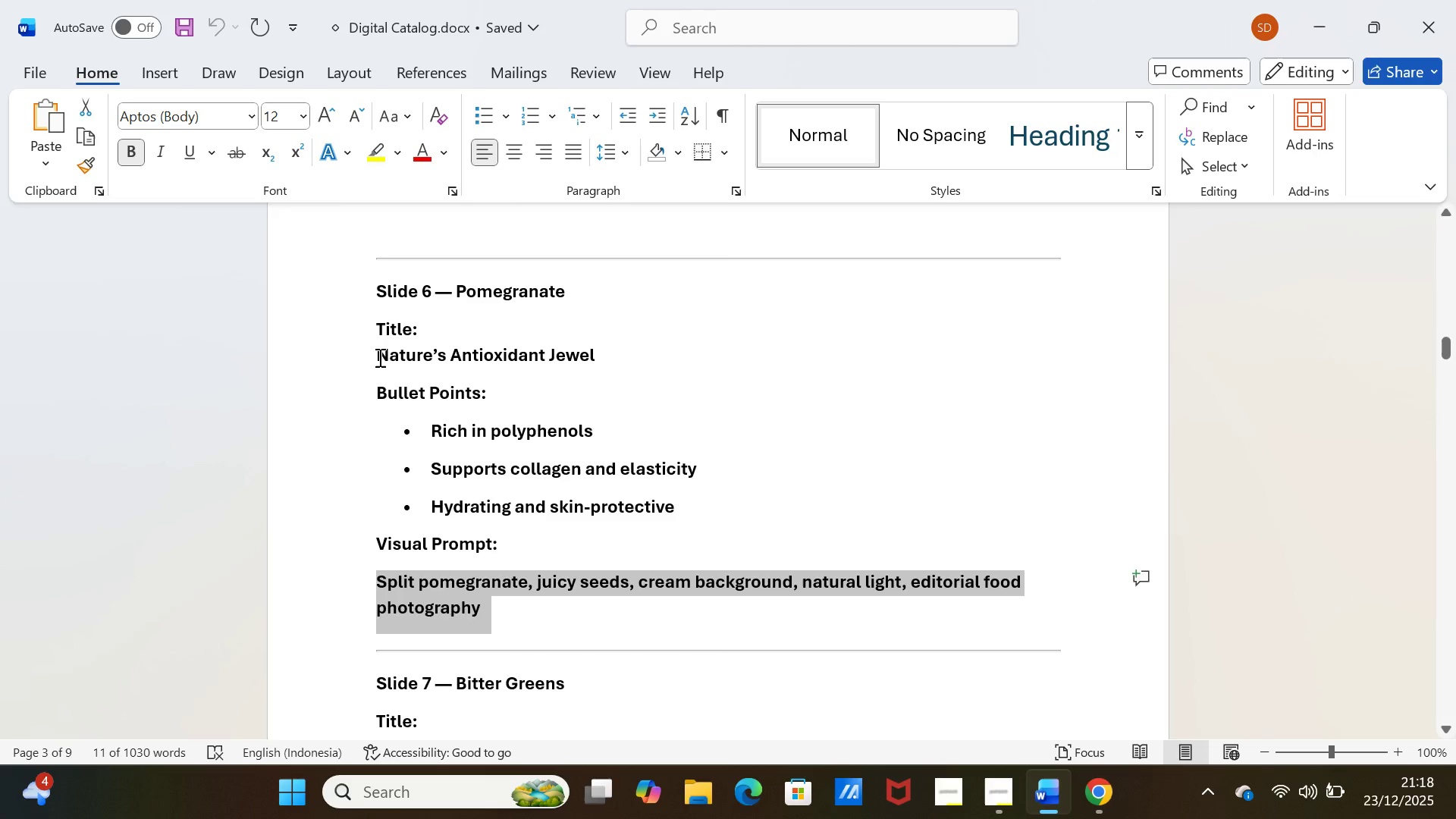 
left_click_drag(start_coordinate=[378, 357], to_coordinate=[584, 353])
 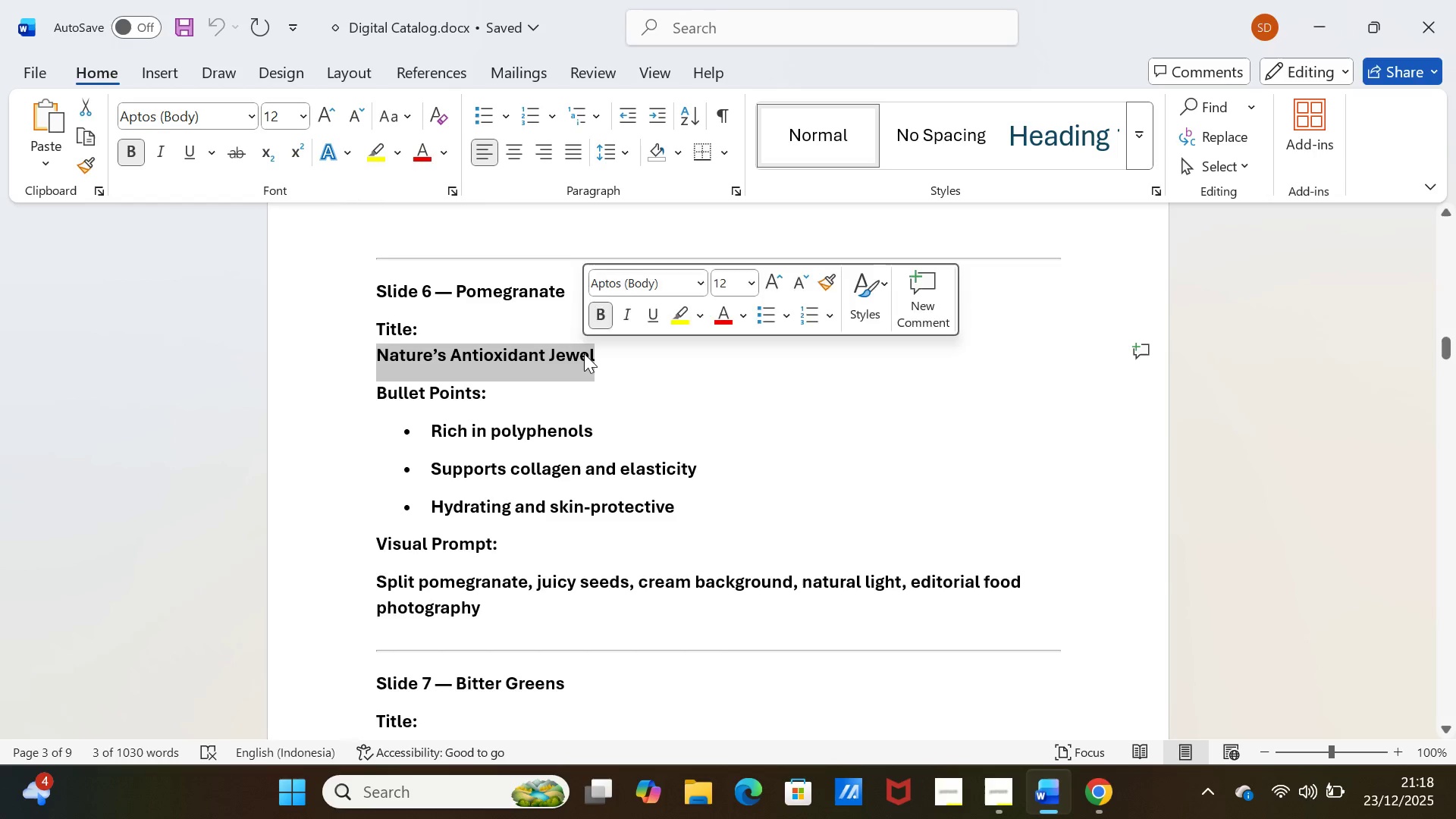 
key(Control+C)
 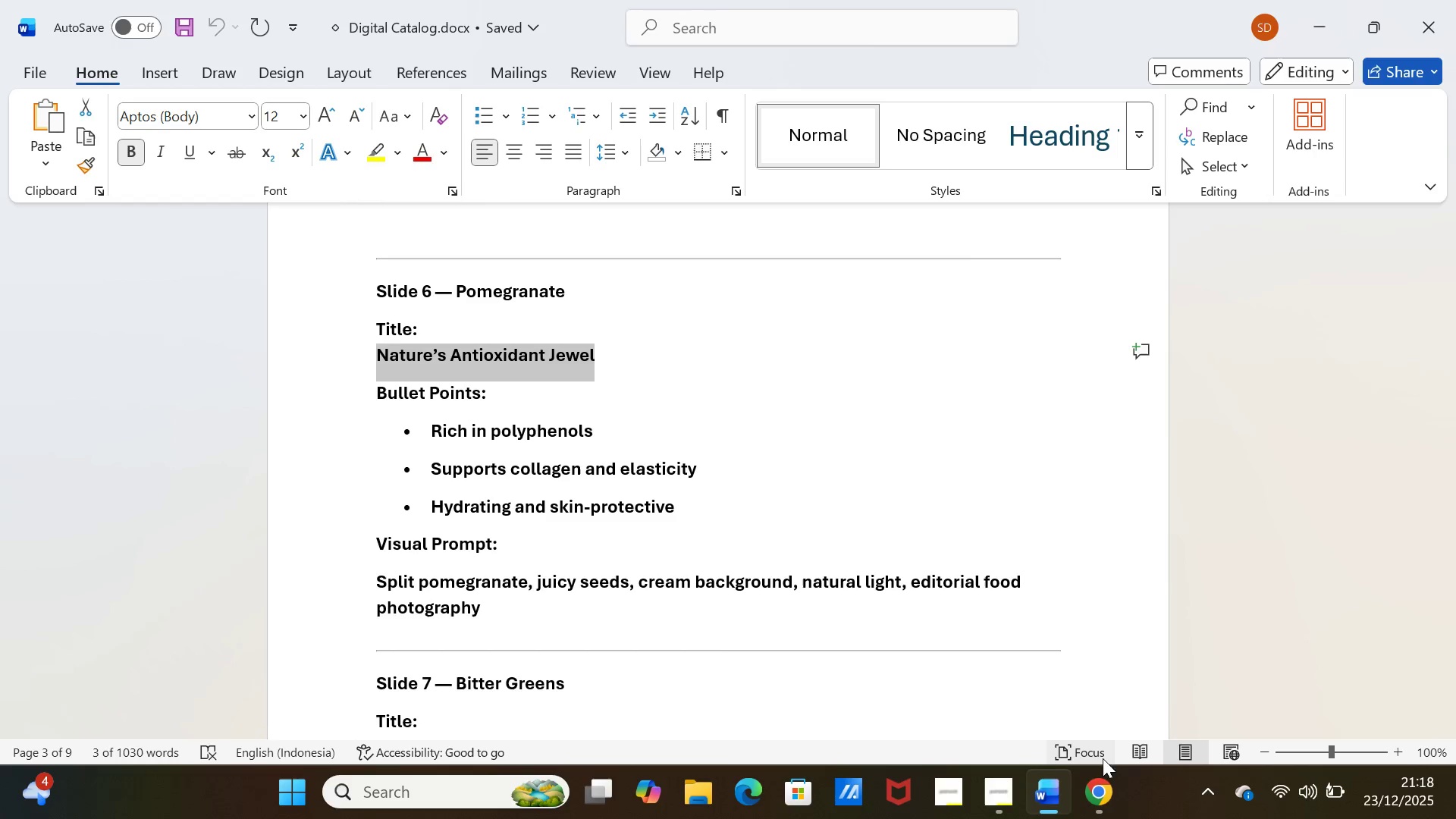 
left_click([1108, 800])
 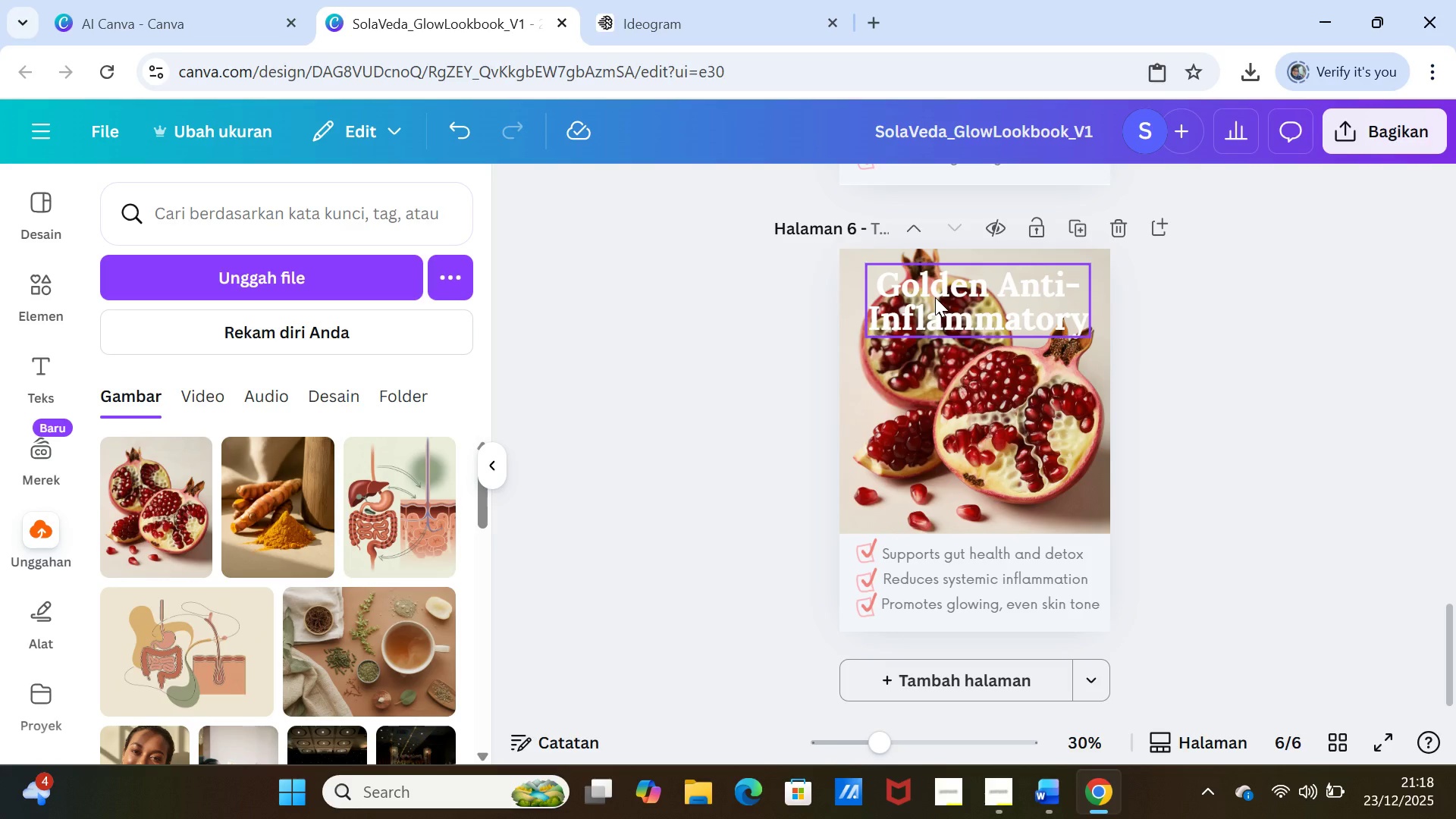 
double_click([935, 297])
 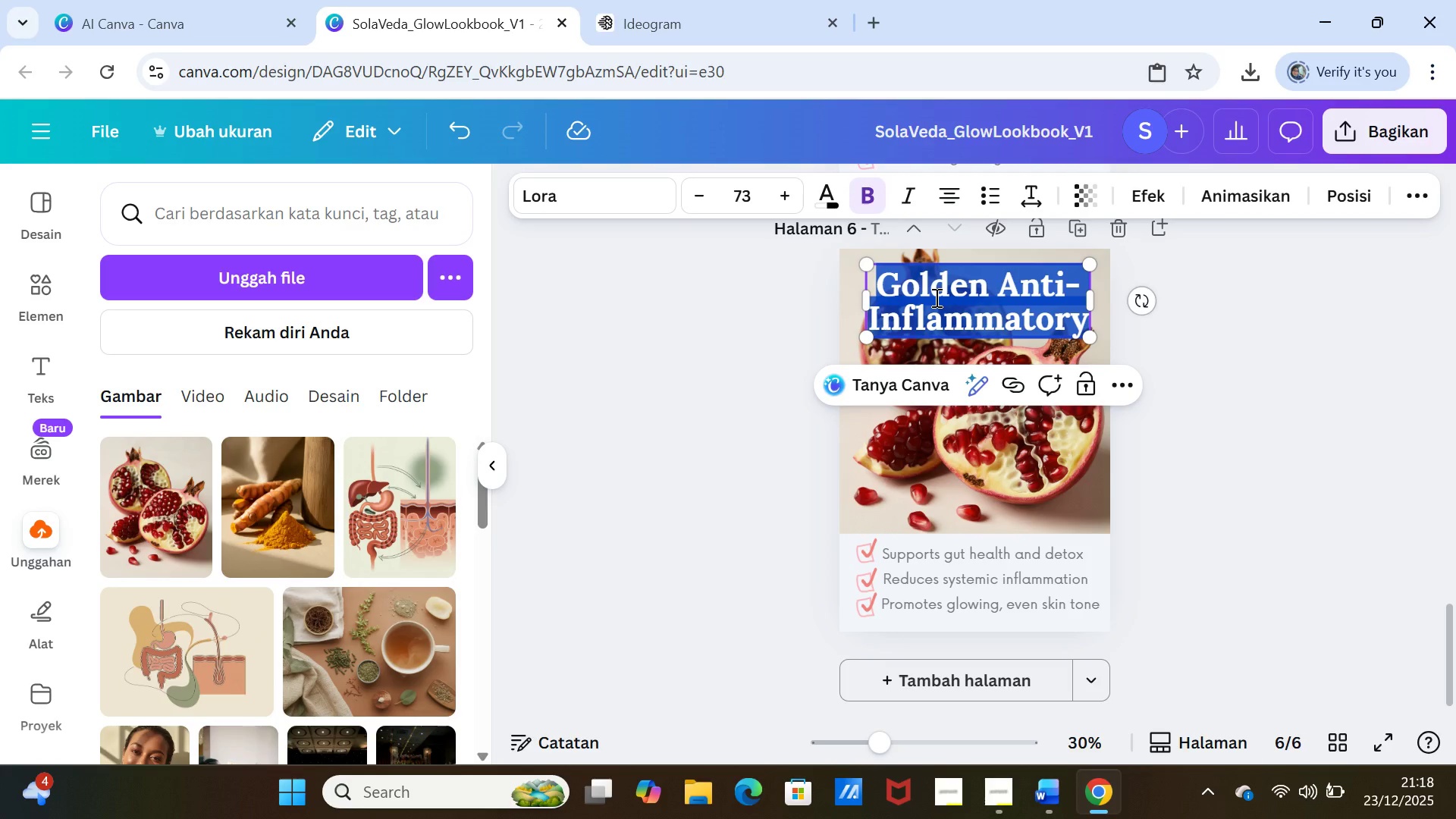 
key(Control+V)
 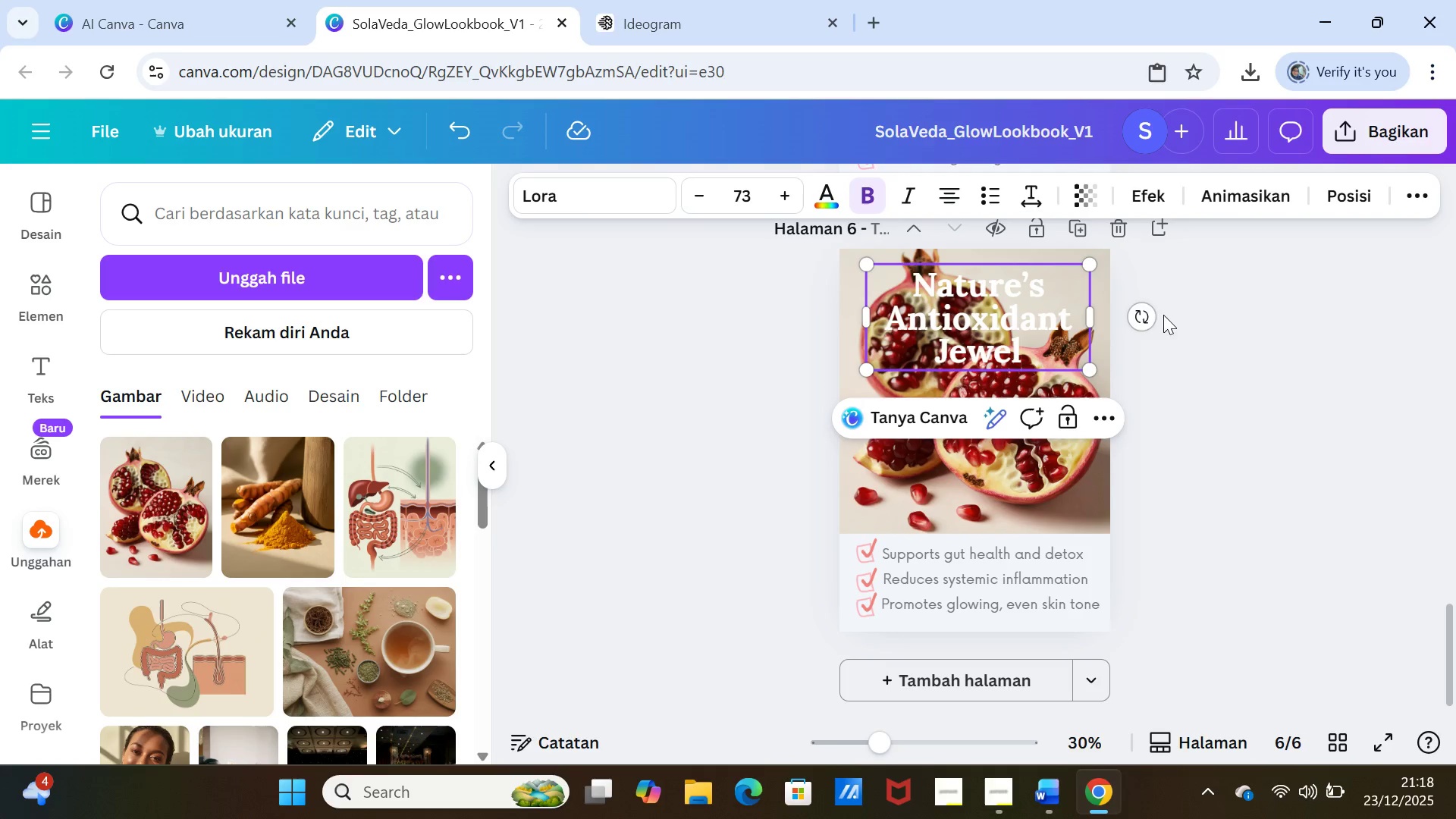 
left_click([1190, 344])
 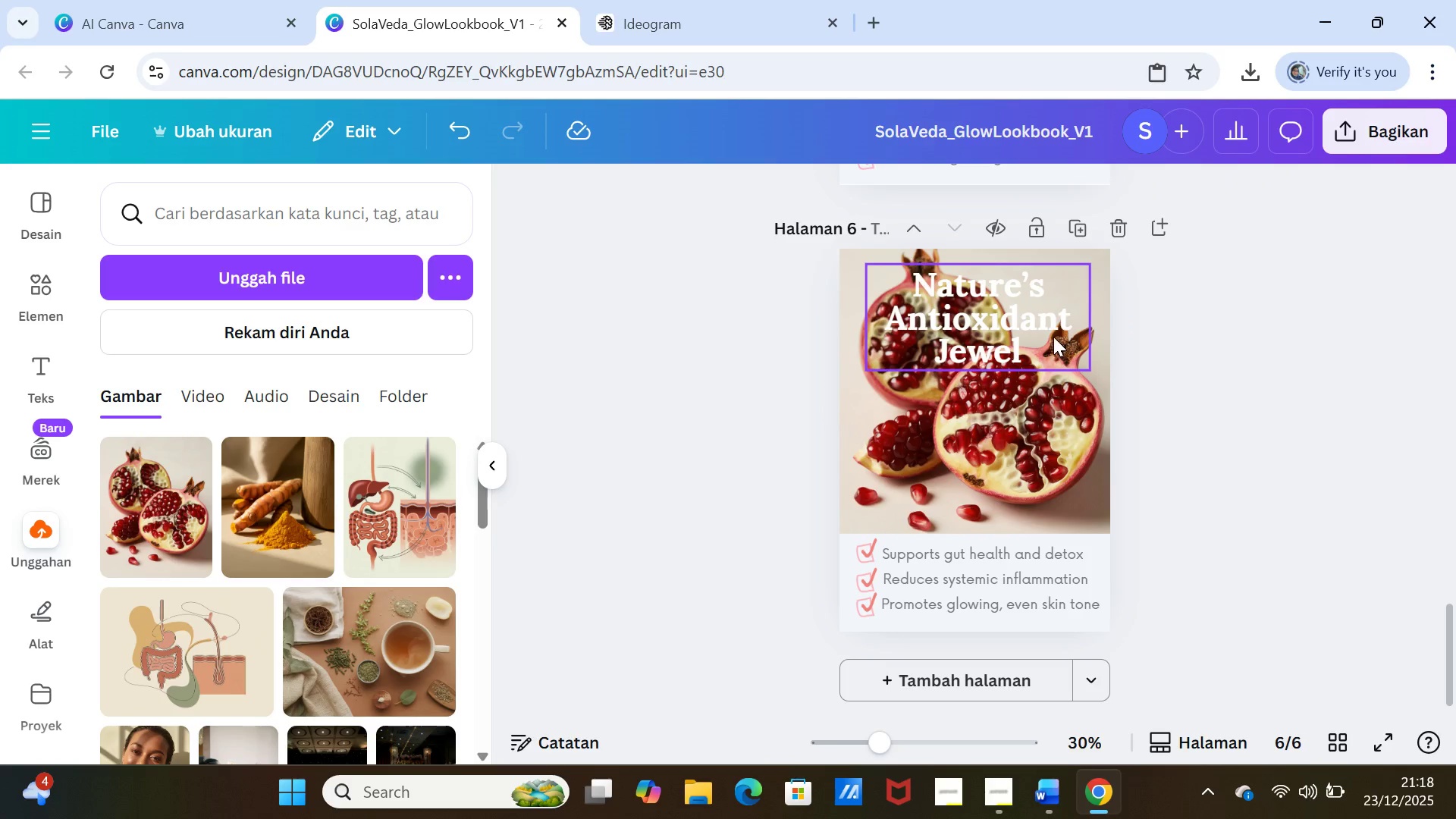 
left_click_drag(start_coordinate=[1053, 337], to_coordinate=[1054, 323])
 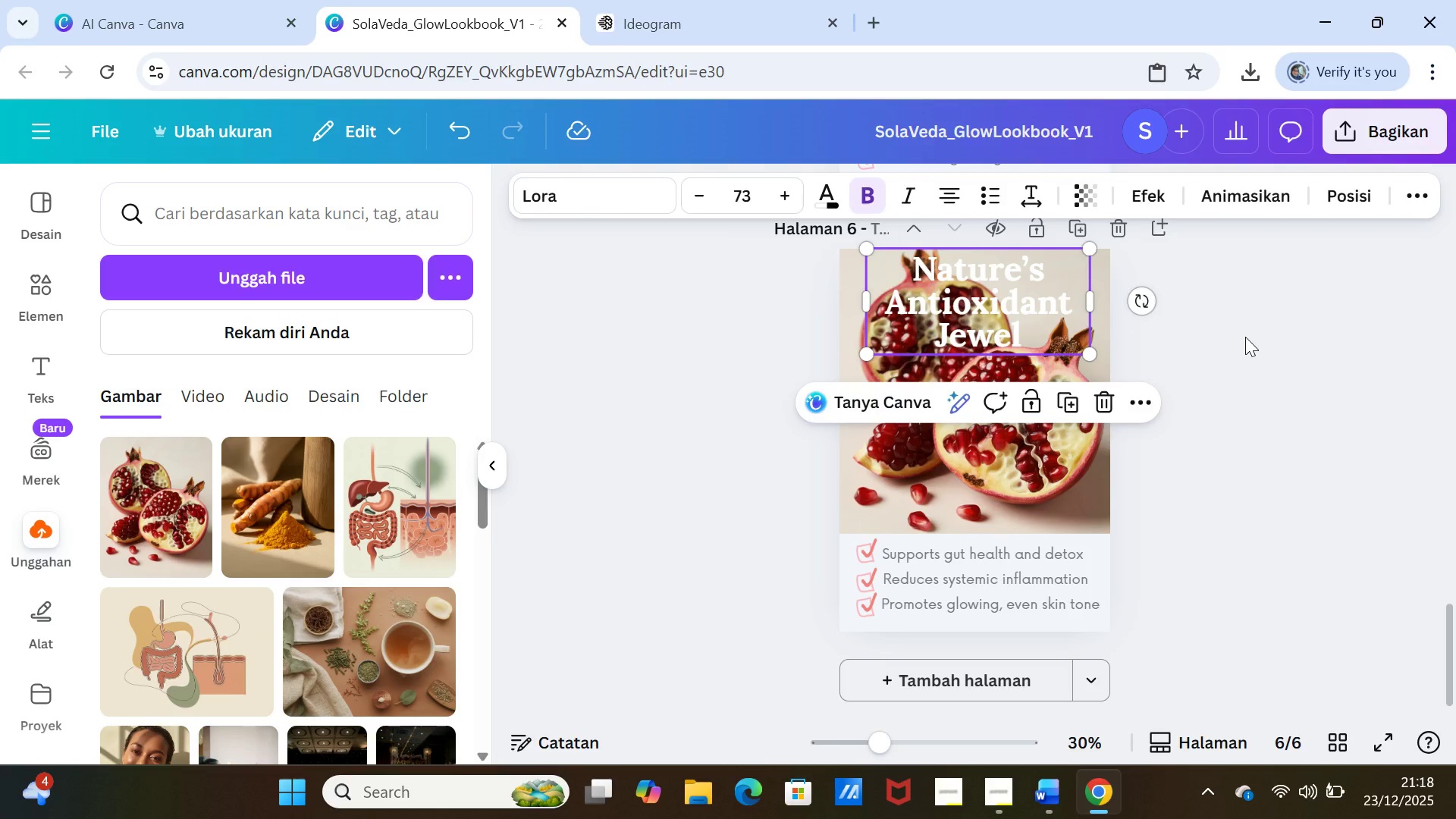 
left_click([1245, 337])
 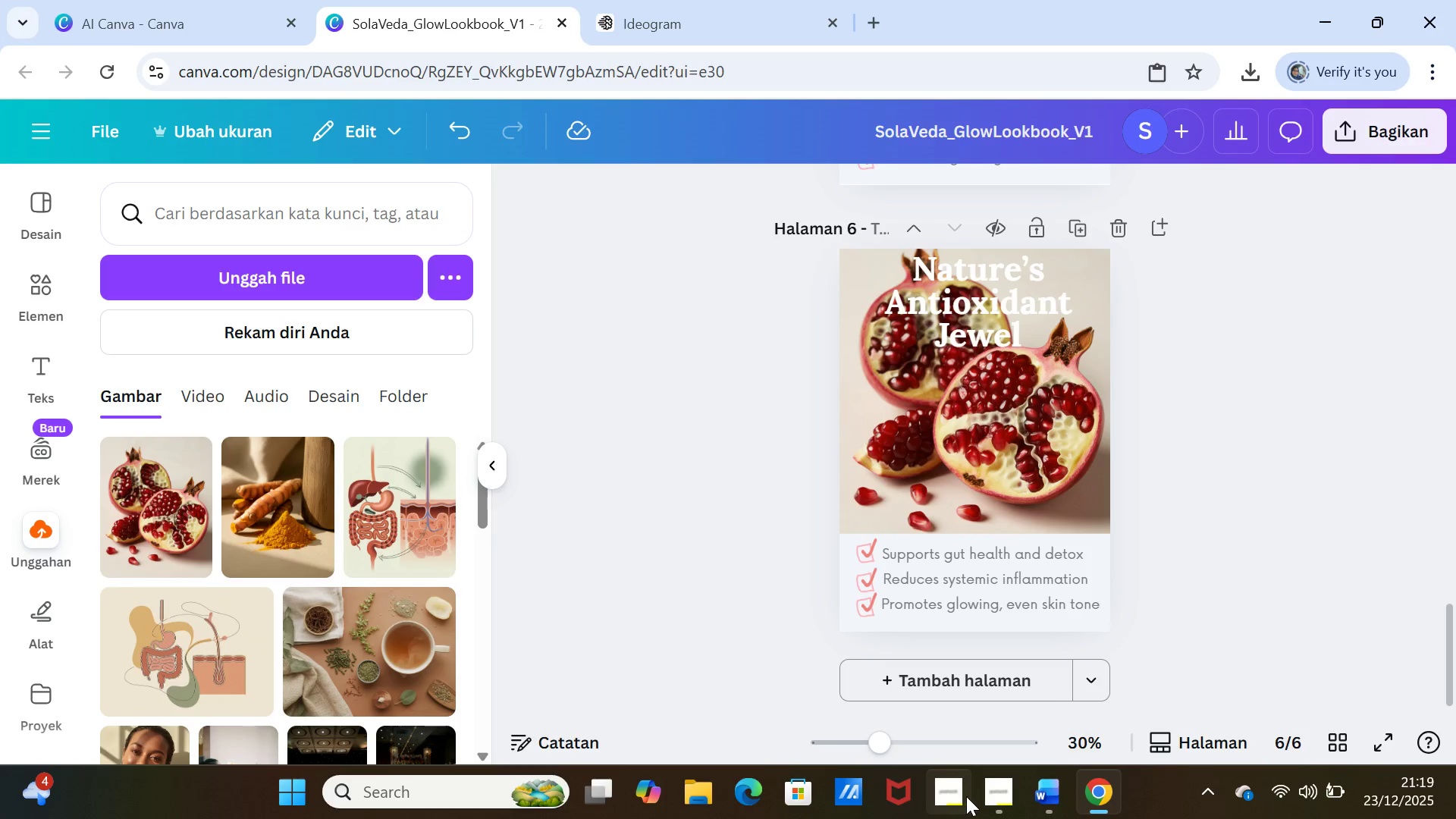 
left_click([1056, 802])
 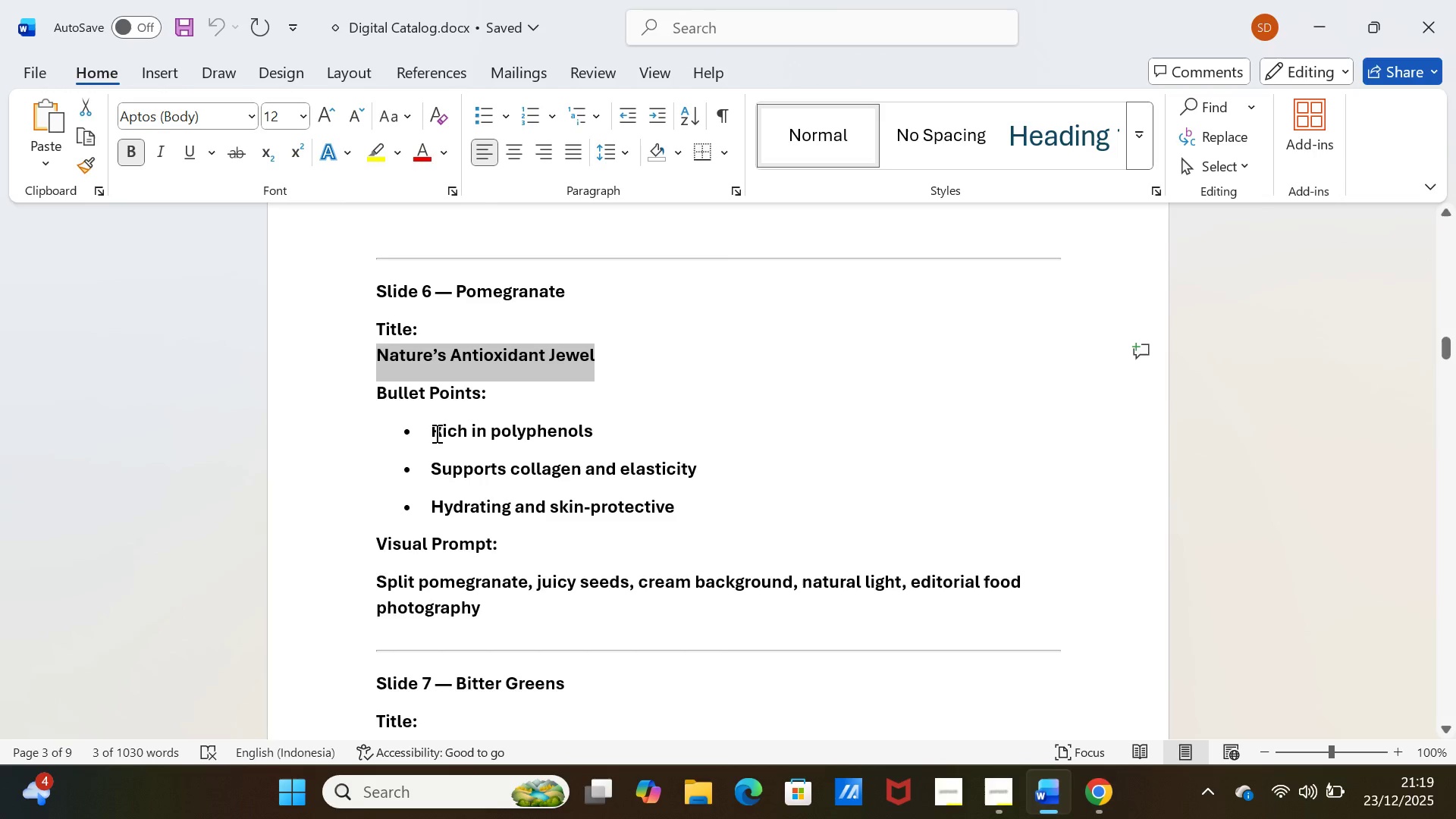 
left_click_drag(start_coordinate=[433, 431], to_coordinate=[620, 428])
 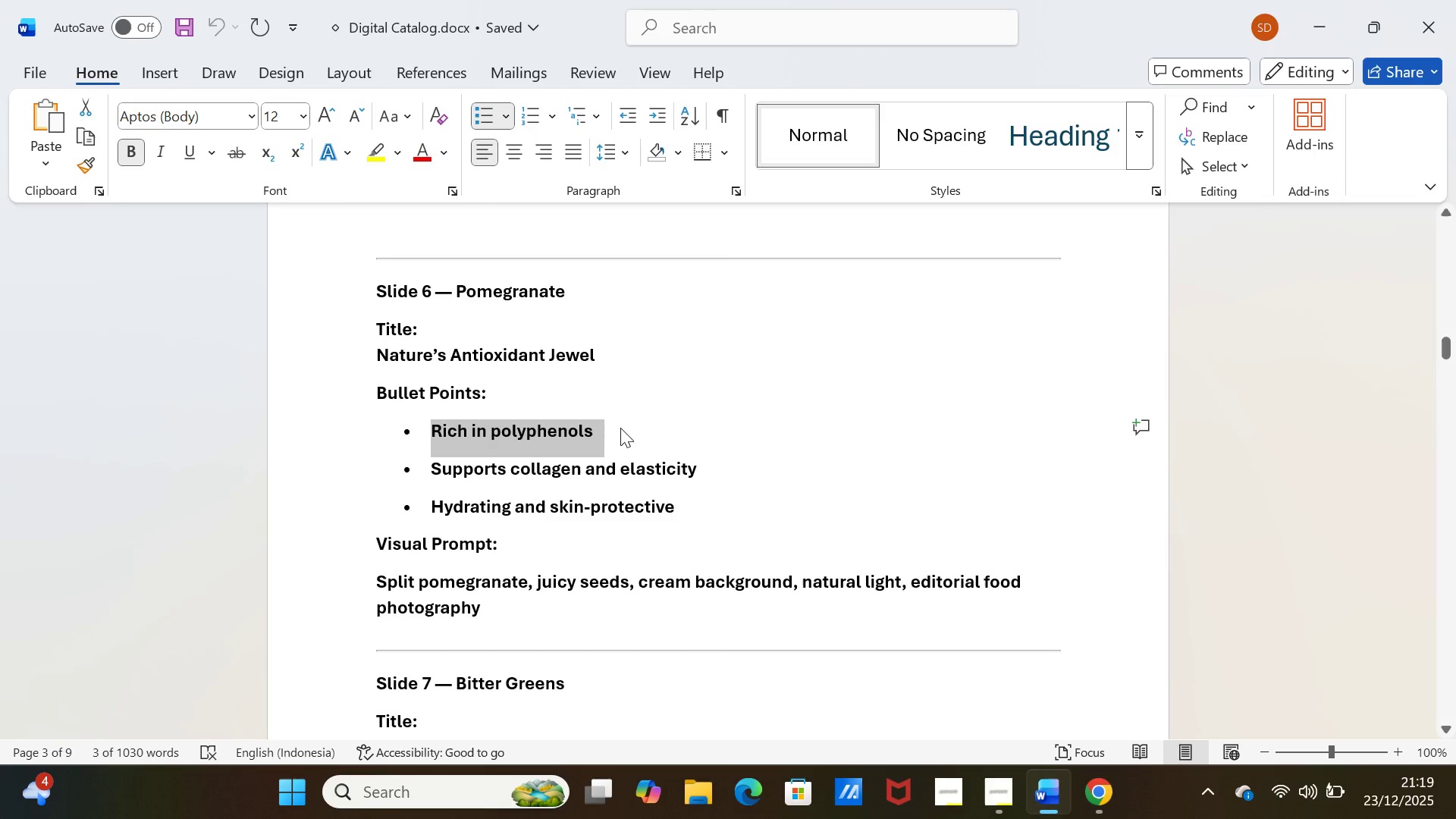 
key(Control+C)
 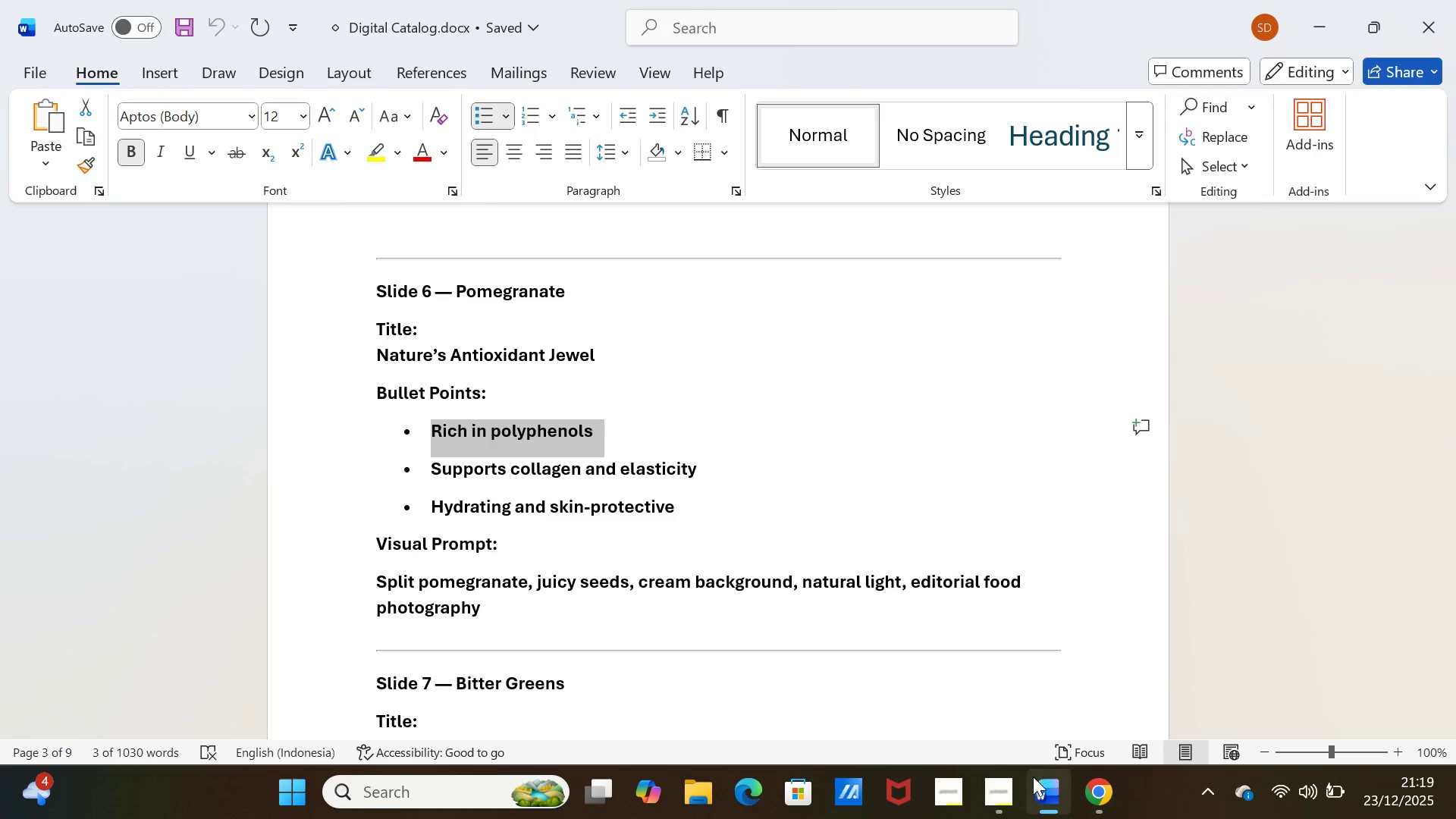 
left_click([1037, 787])
 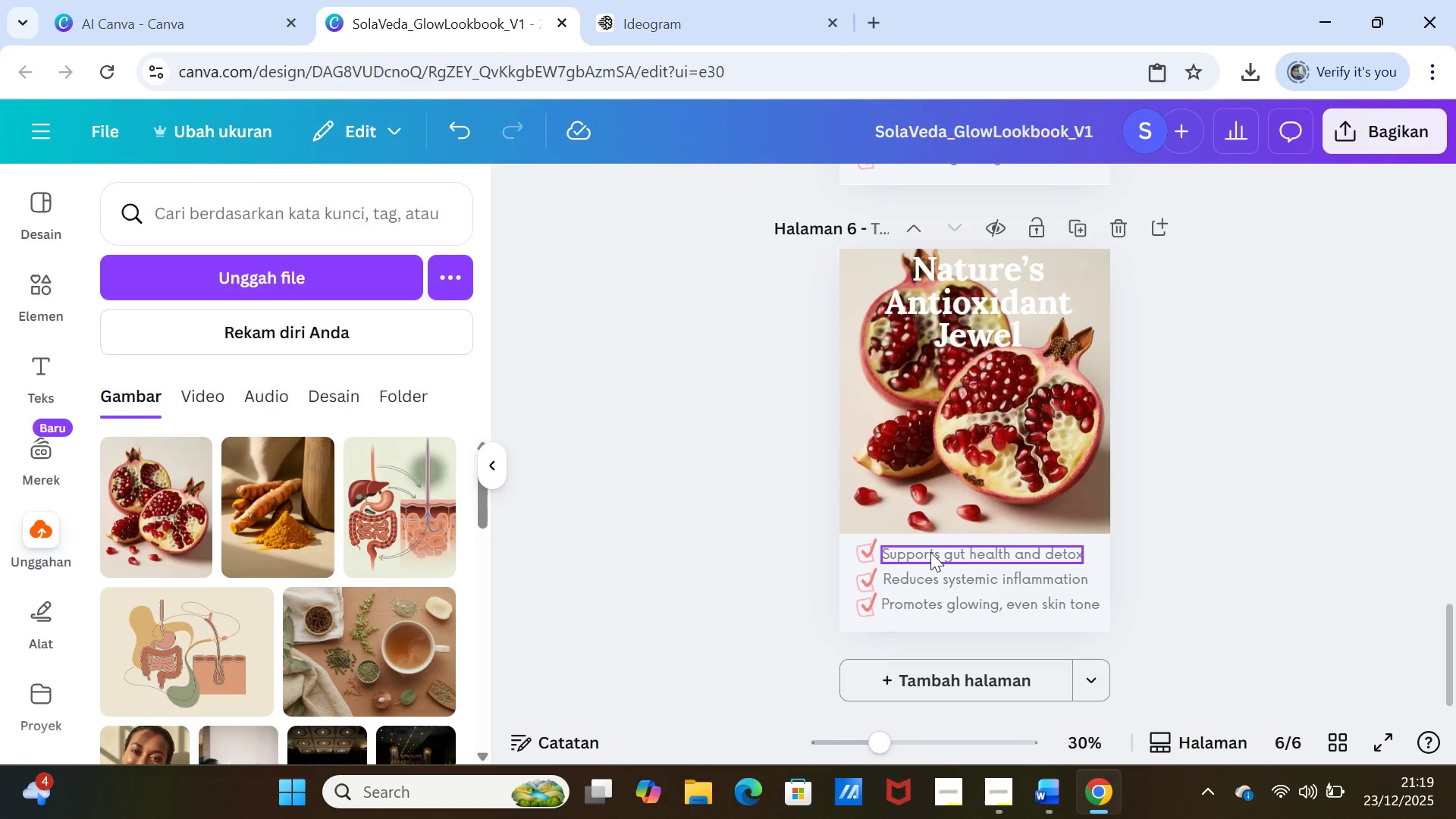 
double_click([930, 552])
 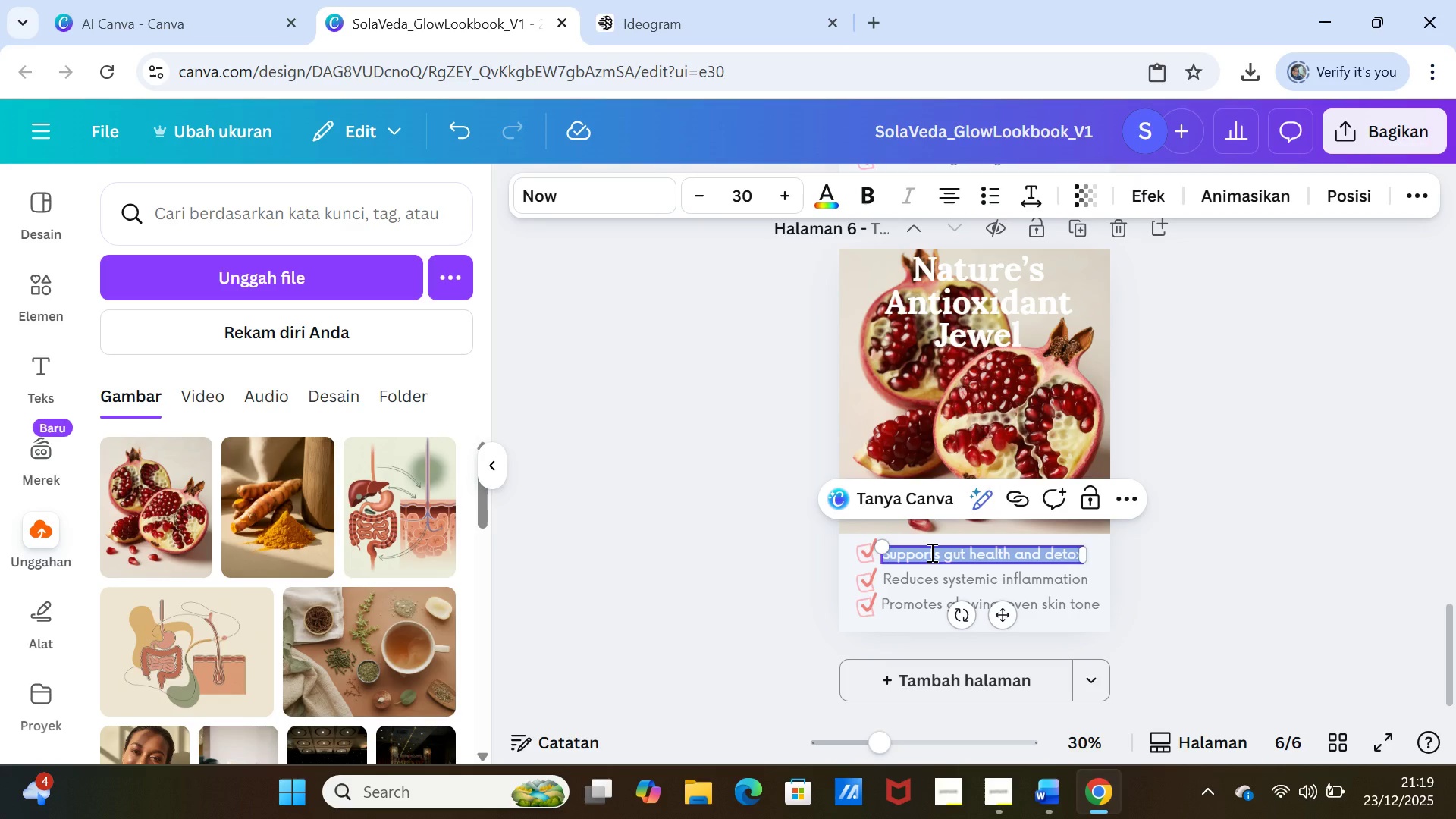 
key(Control+V)
 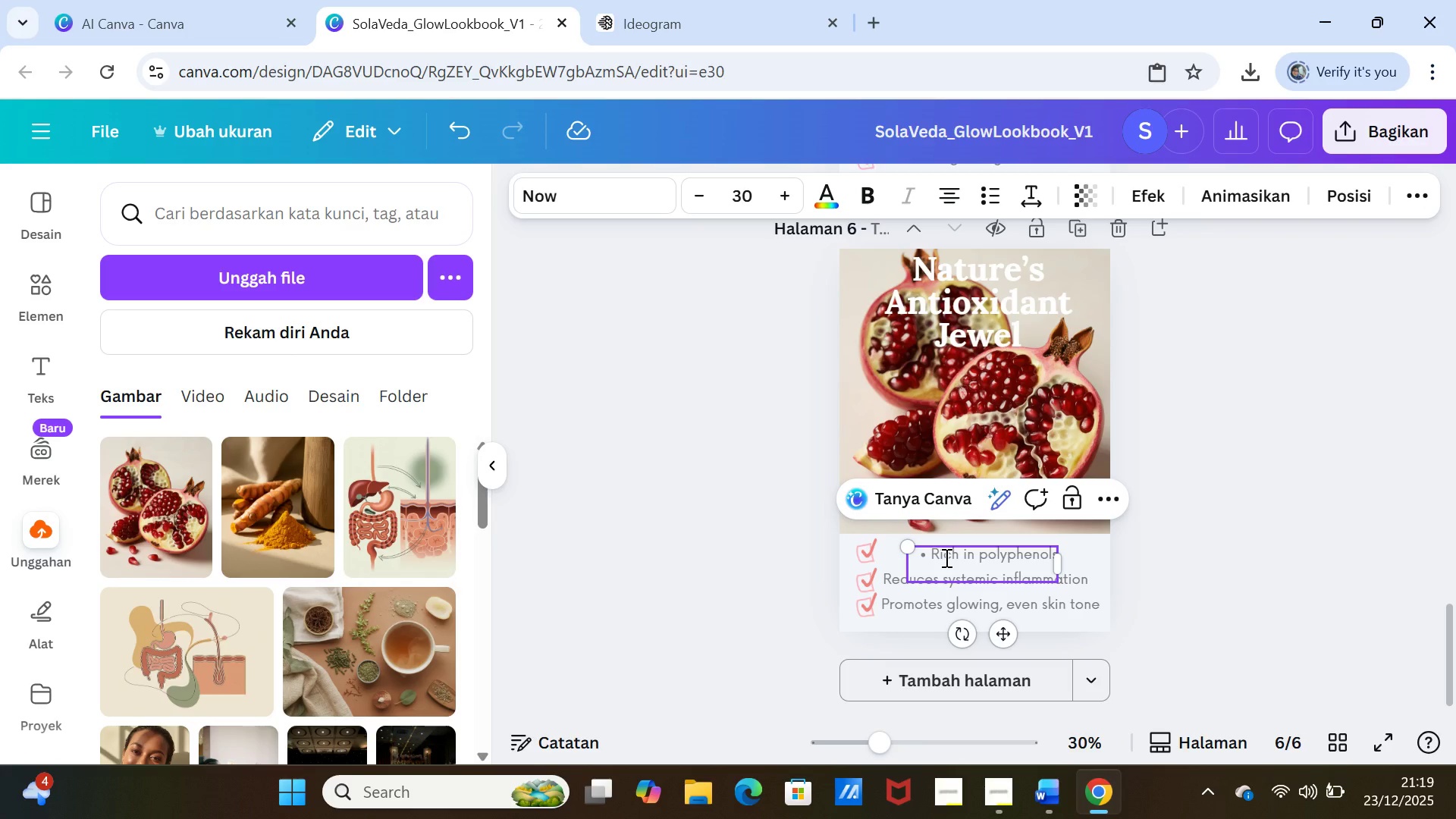 
key(Backspace)
 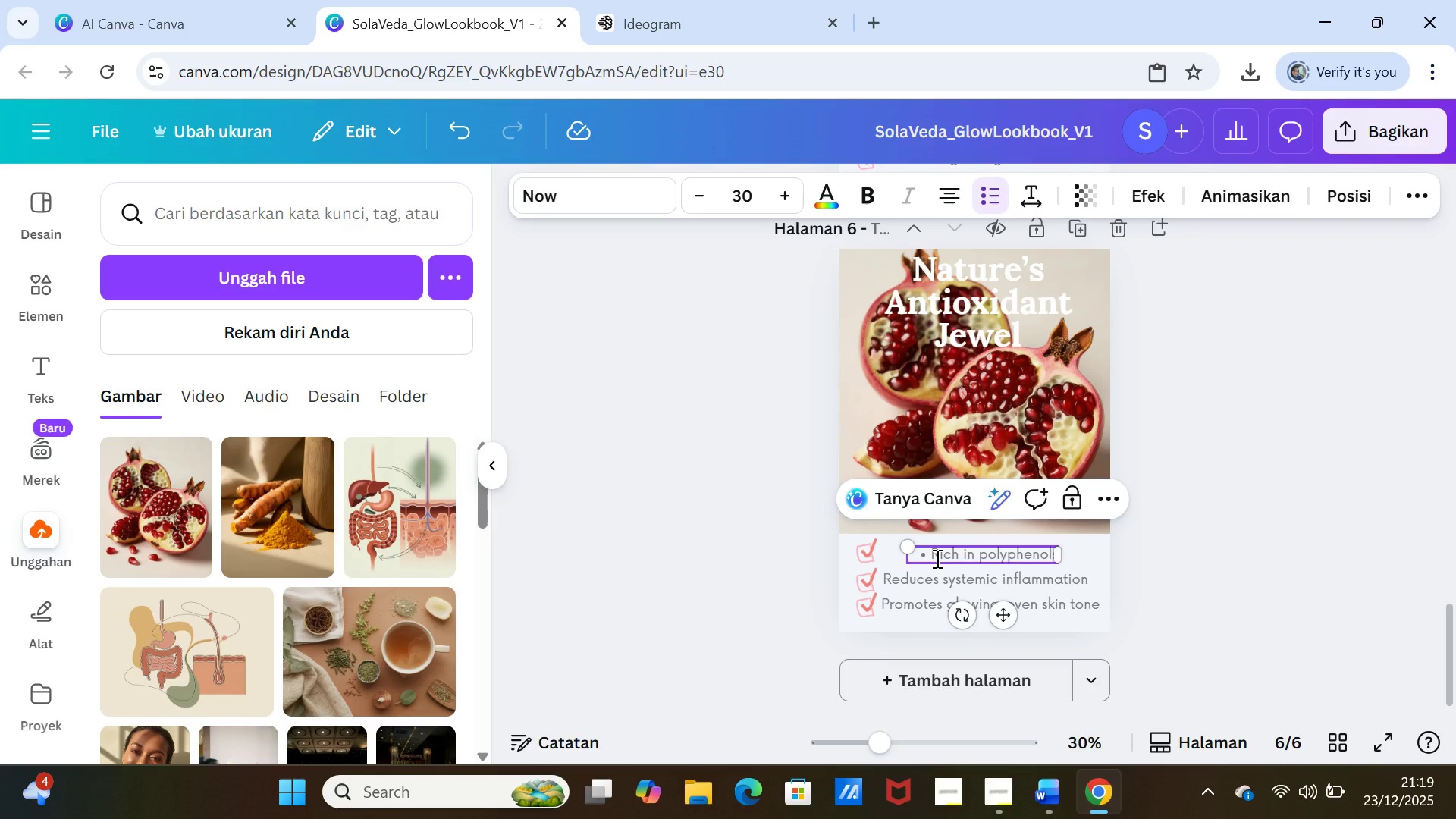 
left_click([934, 558])
 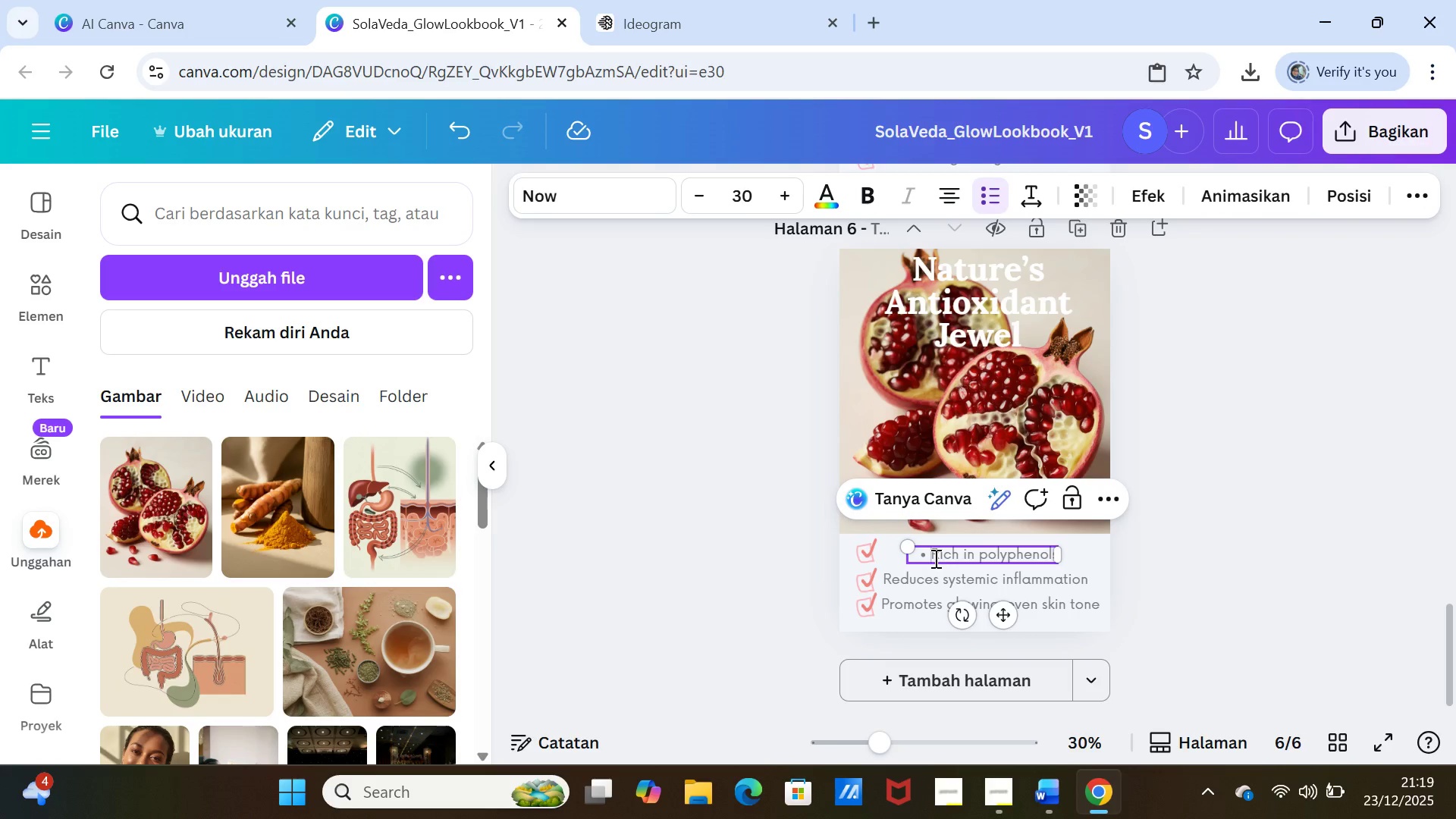 
key(Backspace)
 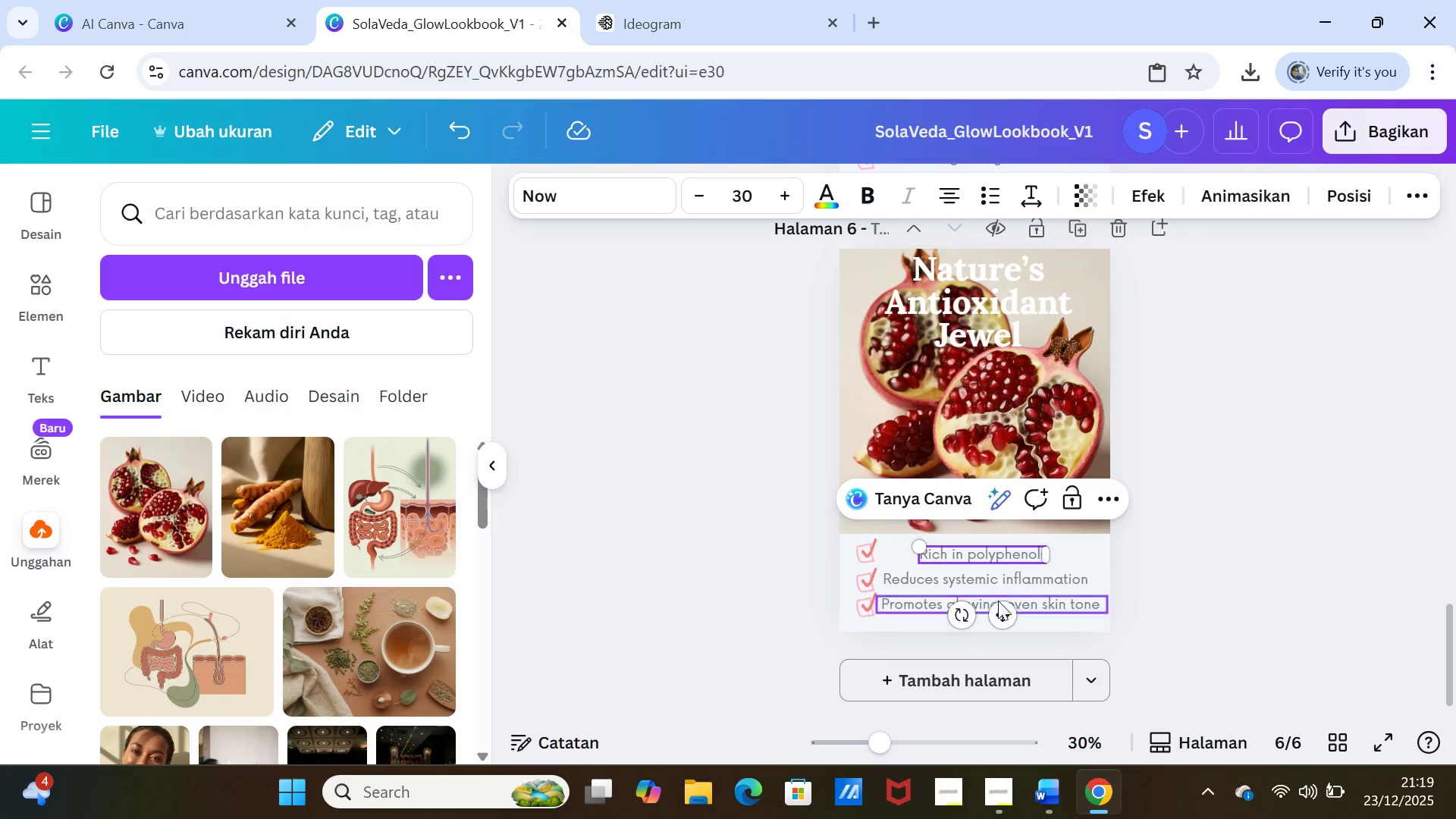 
left_click_drag(start_coordinate=[1002, 609], to_coordinate=[969, 609])
 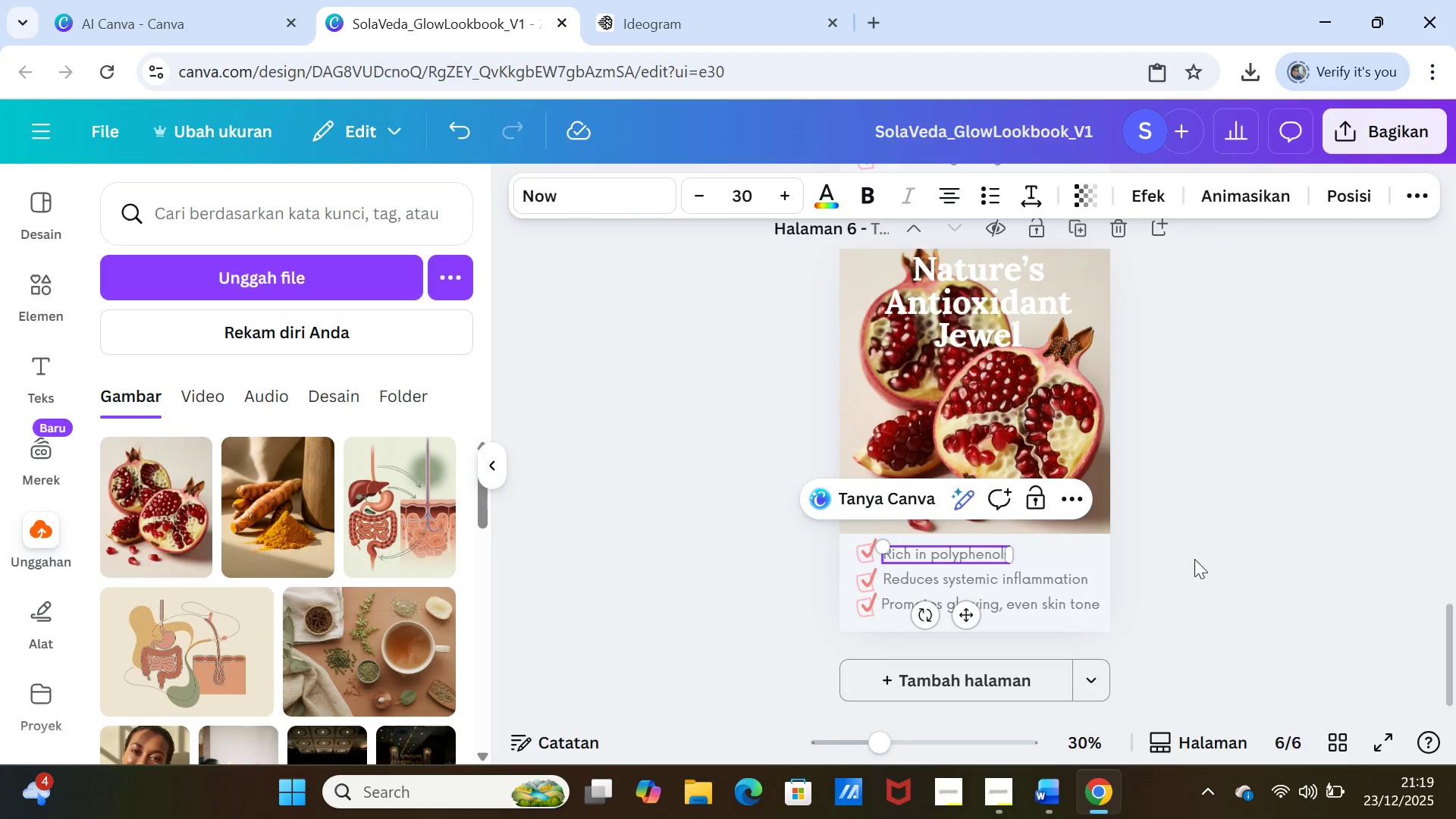 
left_click([1195, 555])
 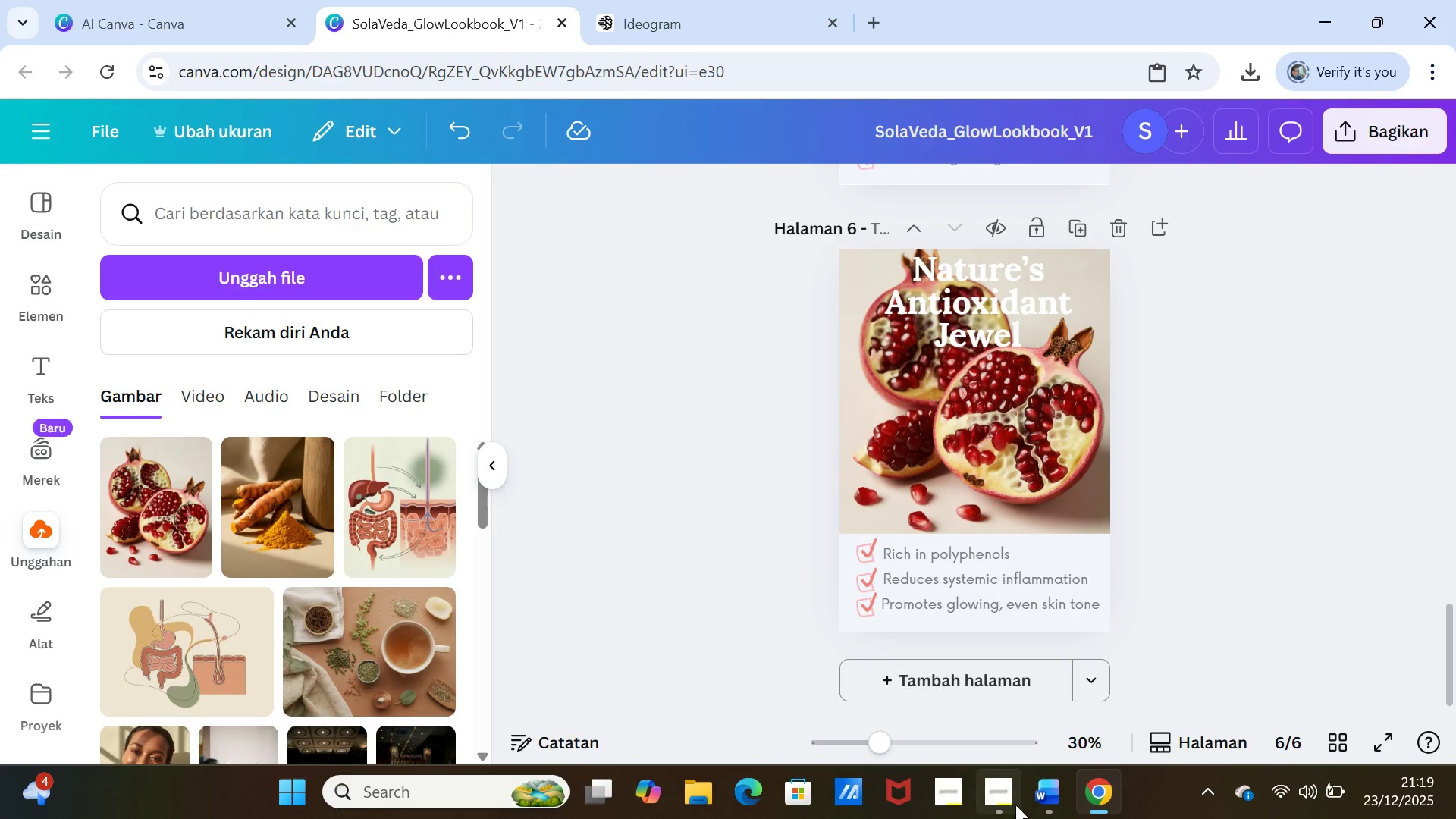 
left_click([1019, 799])